 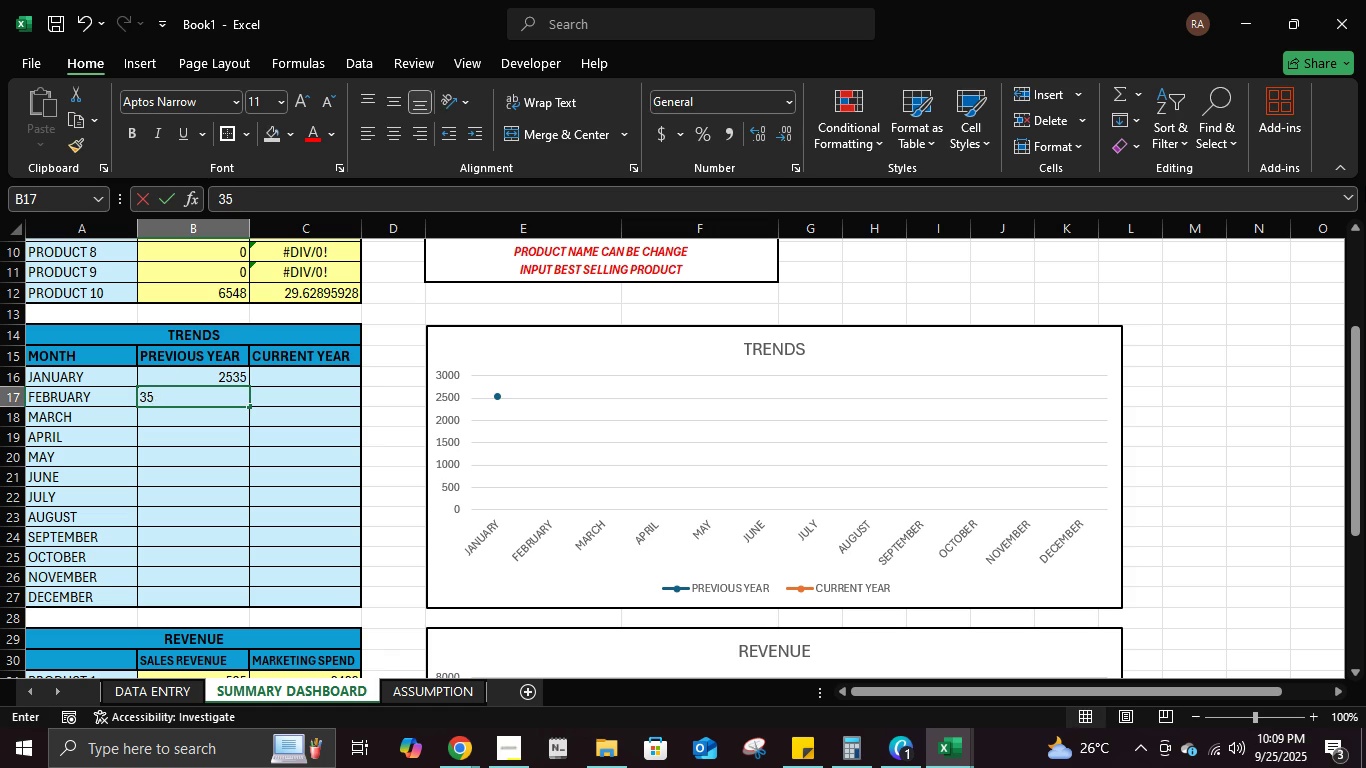 
key(Numpad8)
 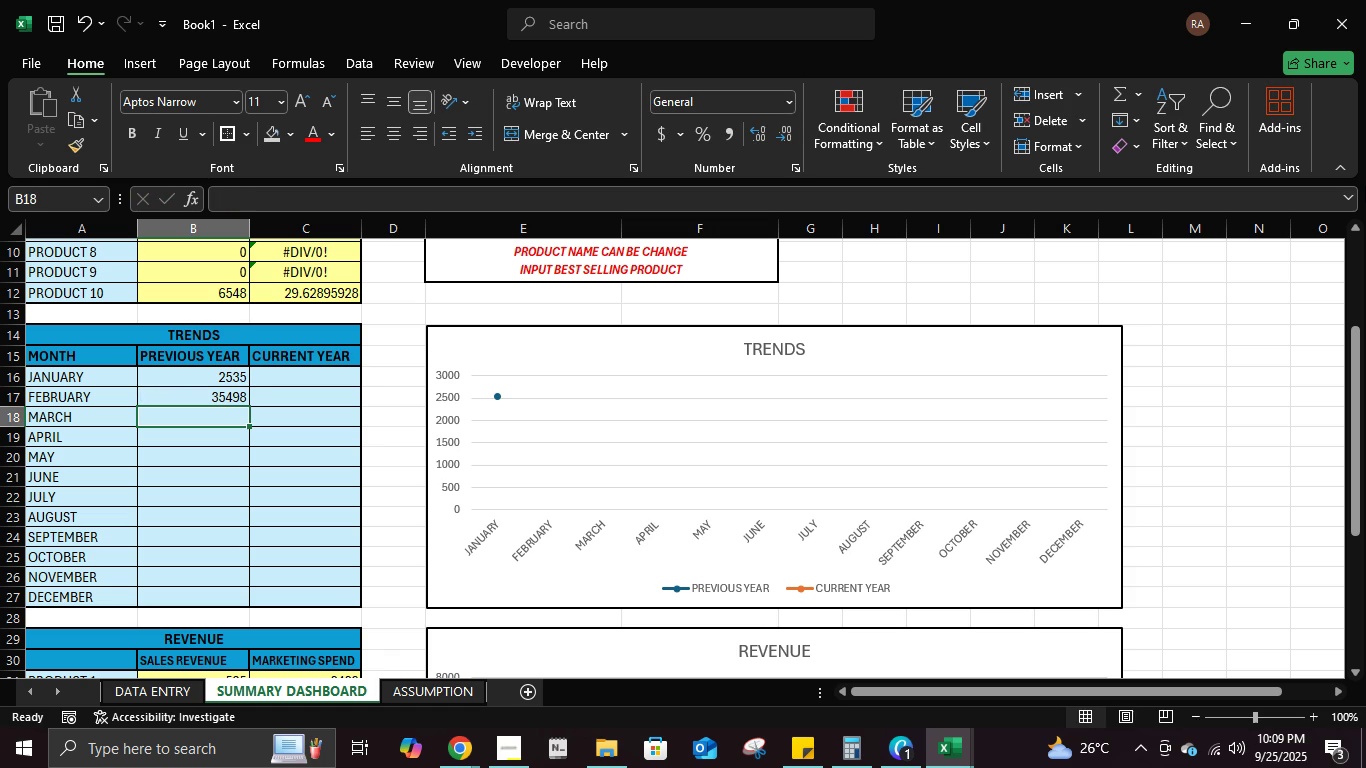 
key(NumpadEnter)
 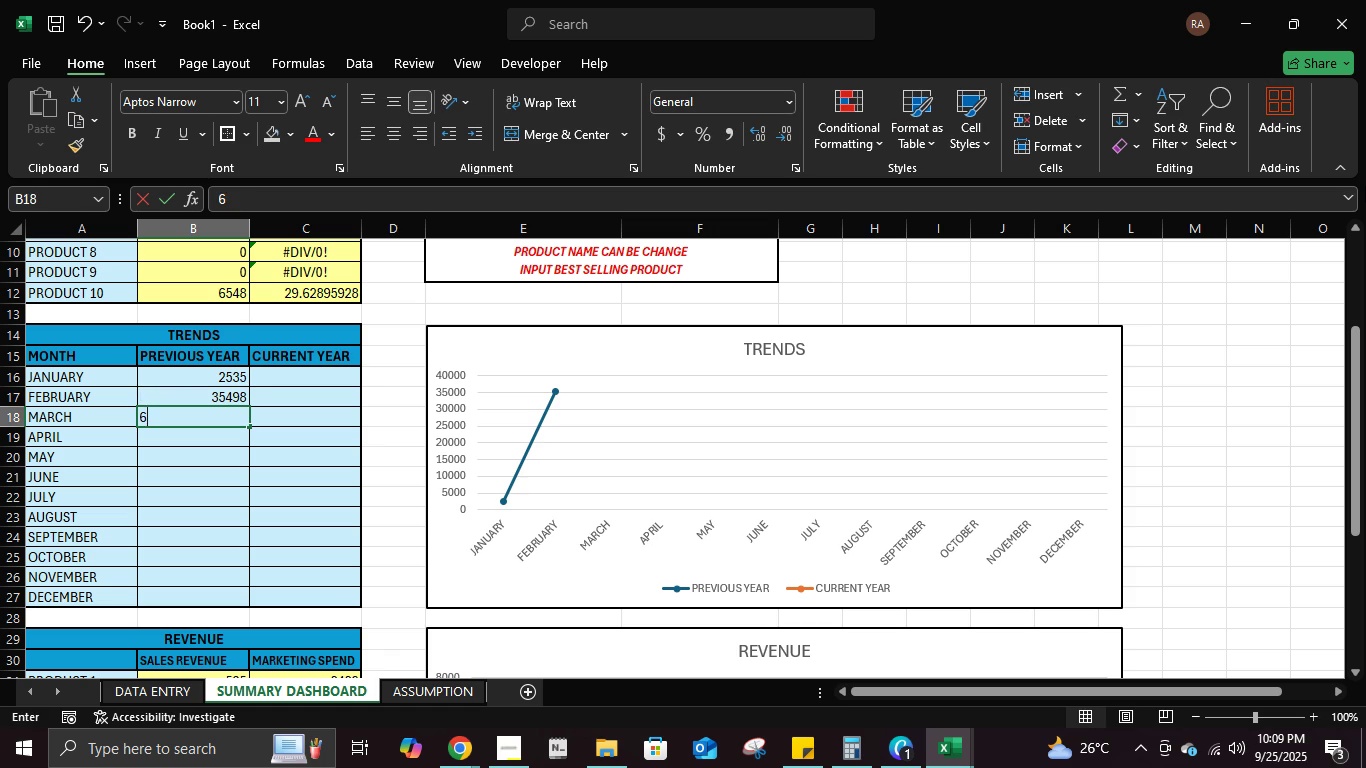 
key(Numpad6)
 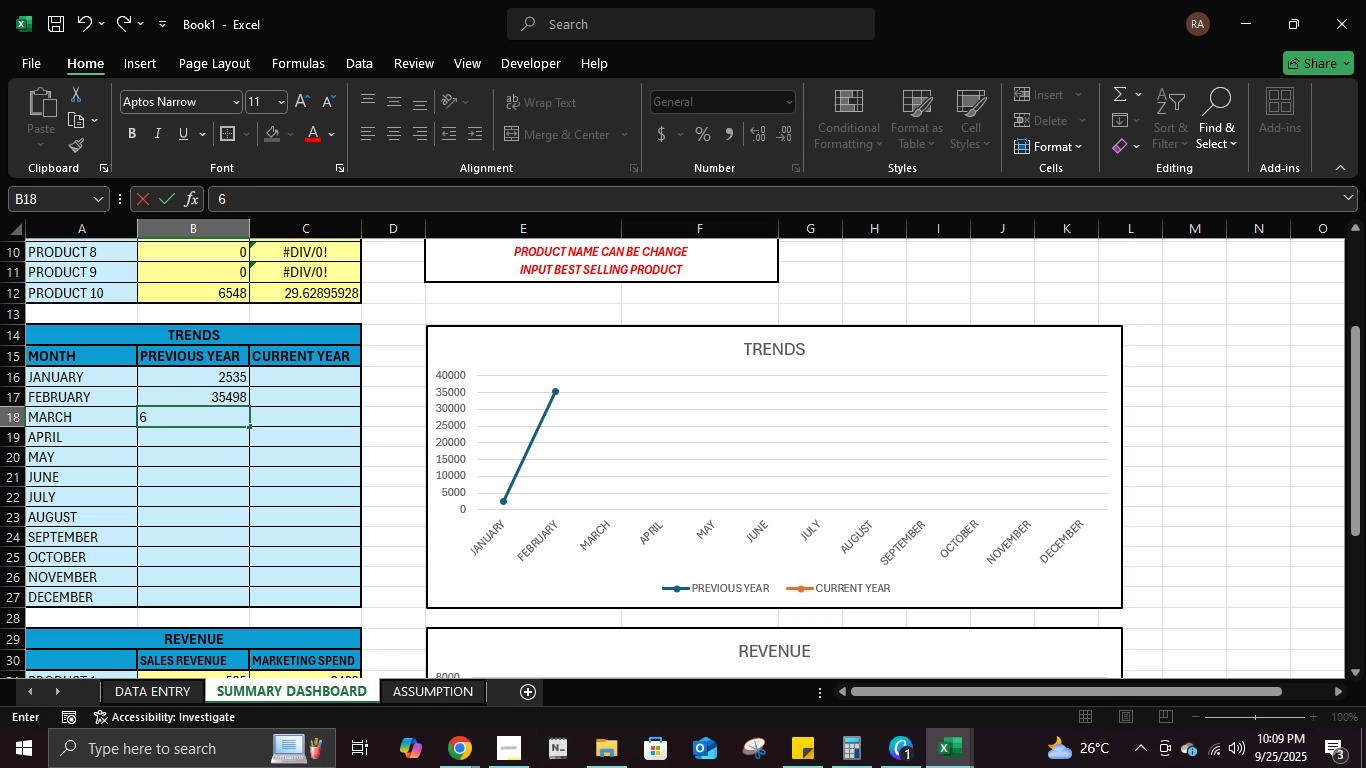 
key(Numpad0)
 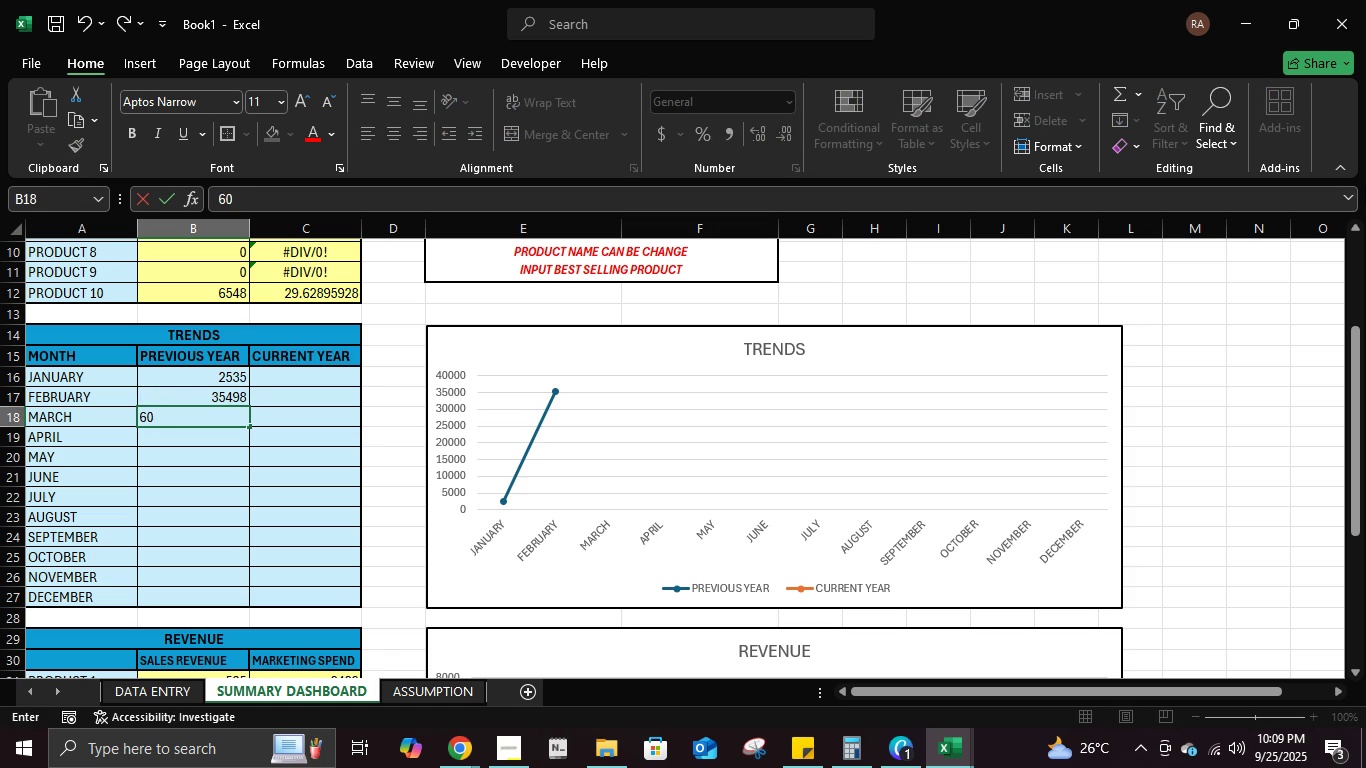 
key(Numpad9)
 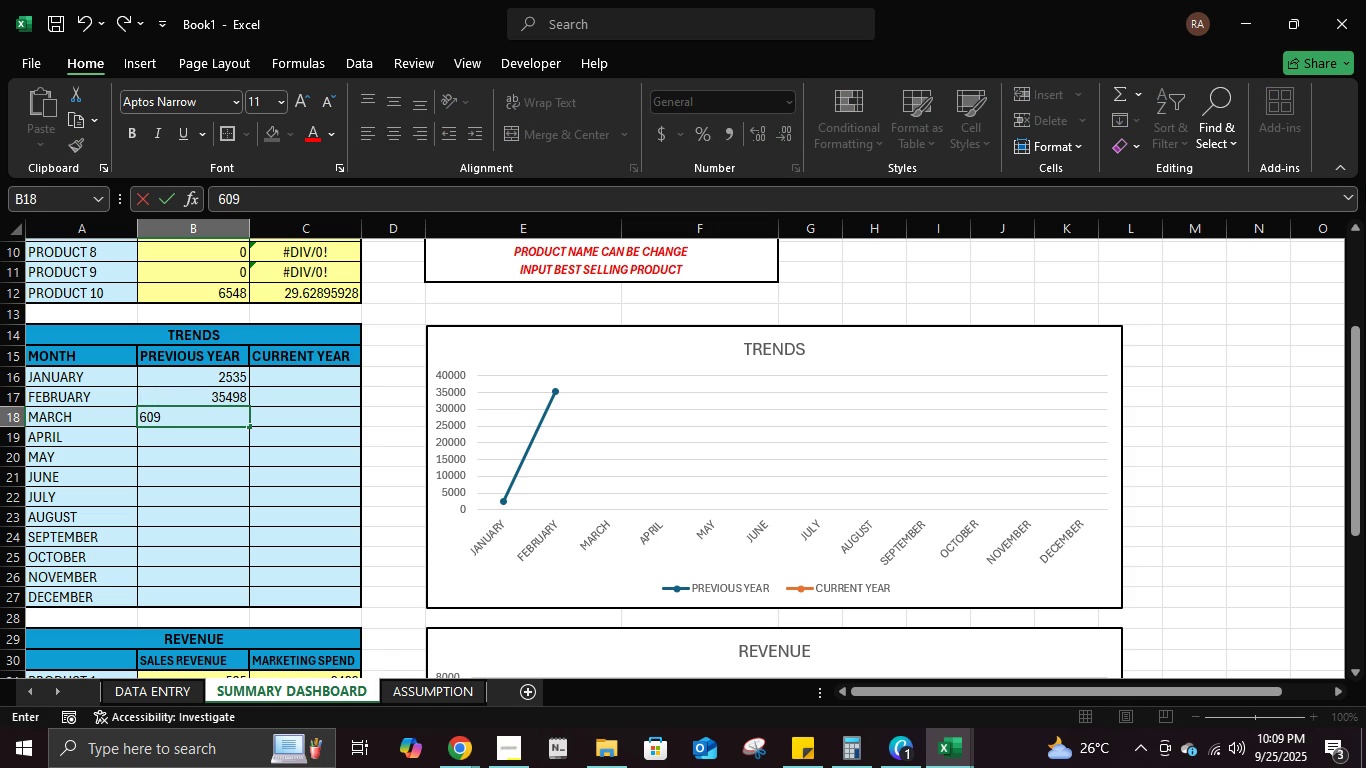 
key(Numpad6)
 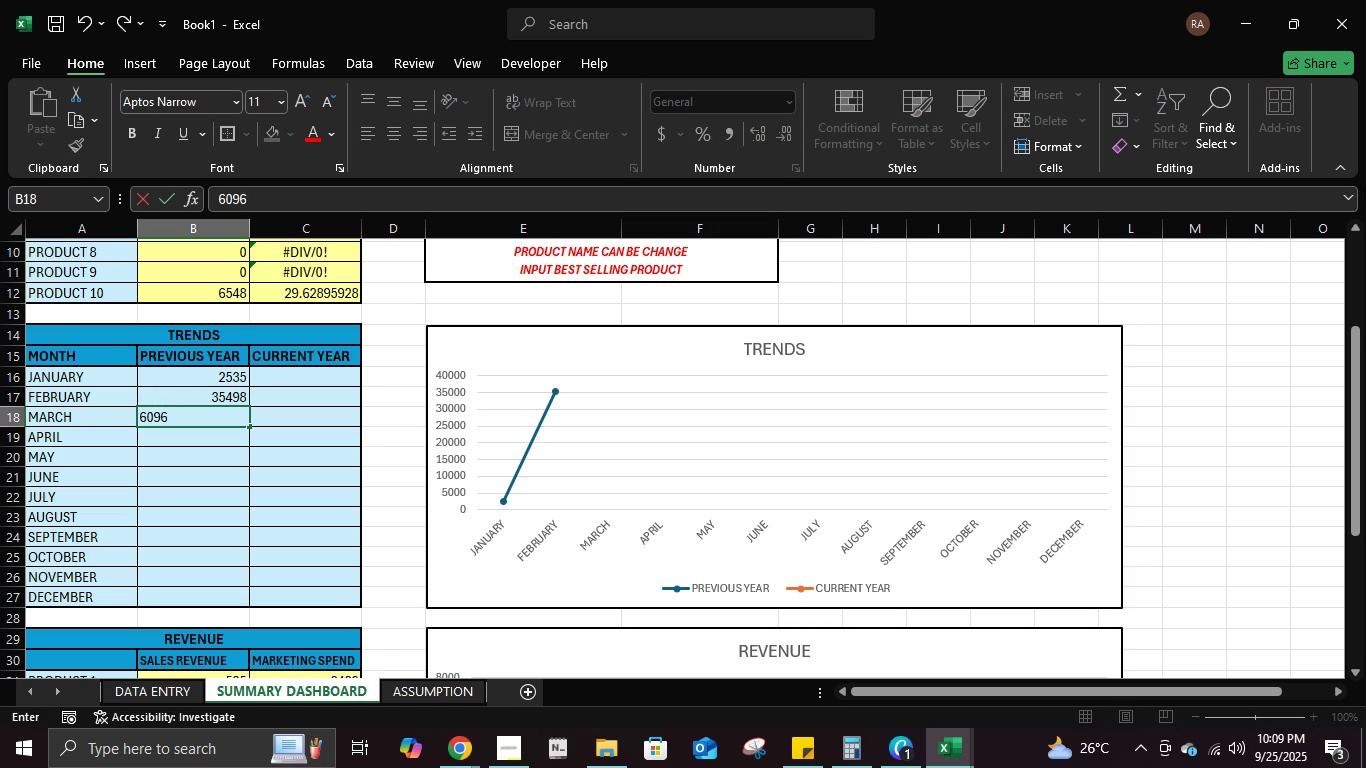 
key(Numpad5)
 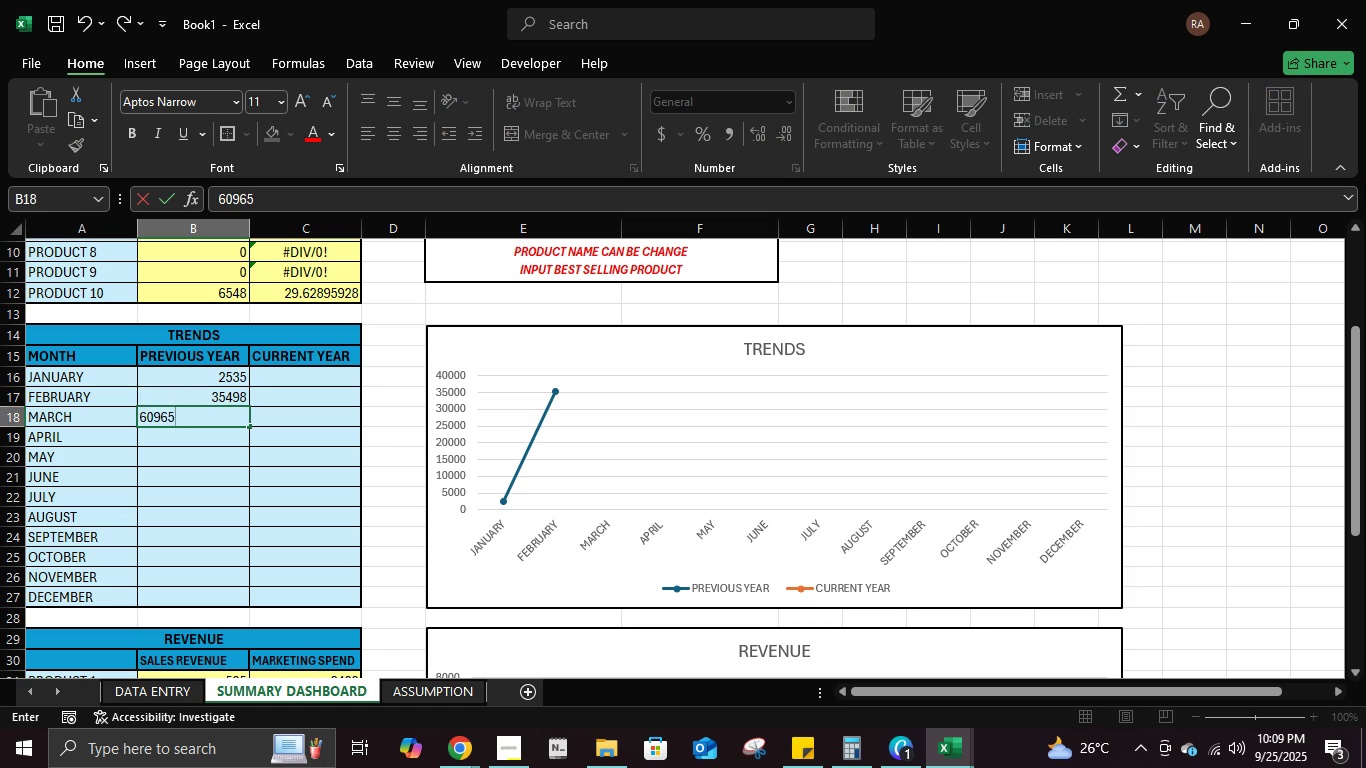 
key(NumpadEnter)
 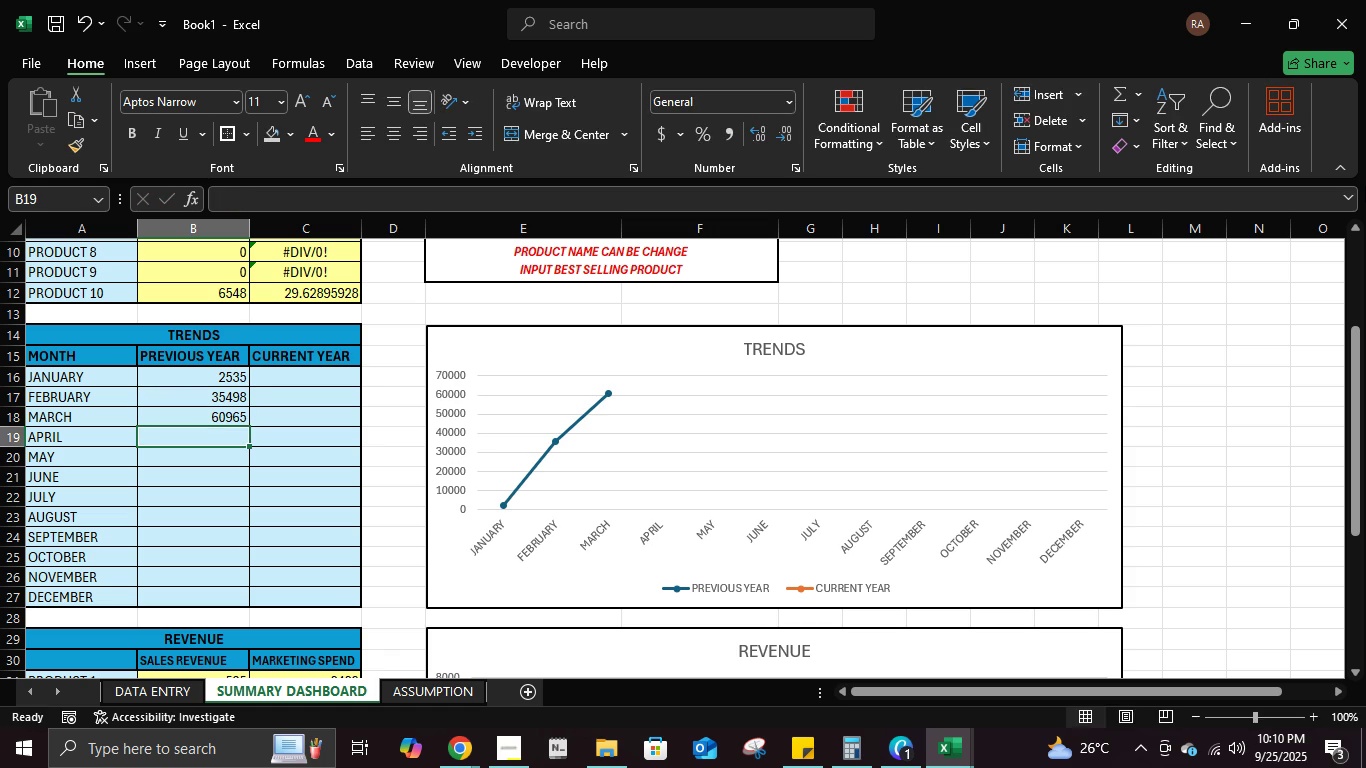 
key(Numpad6)
 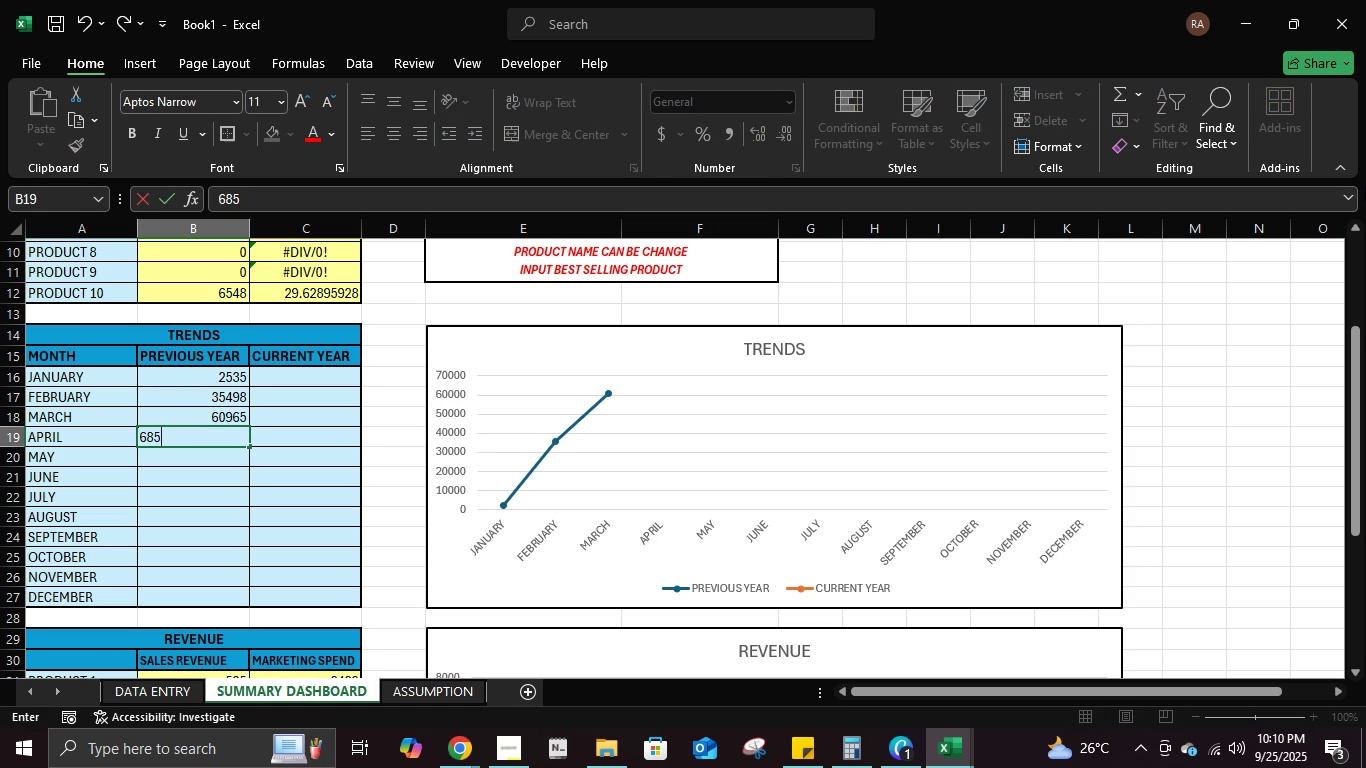 
key(Numpad8)
 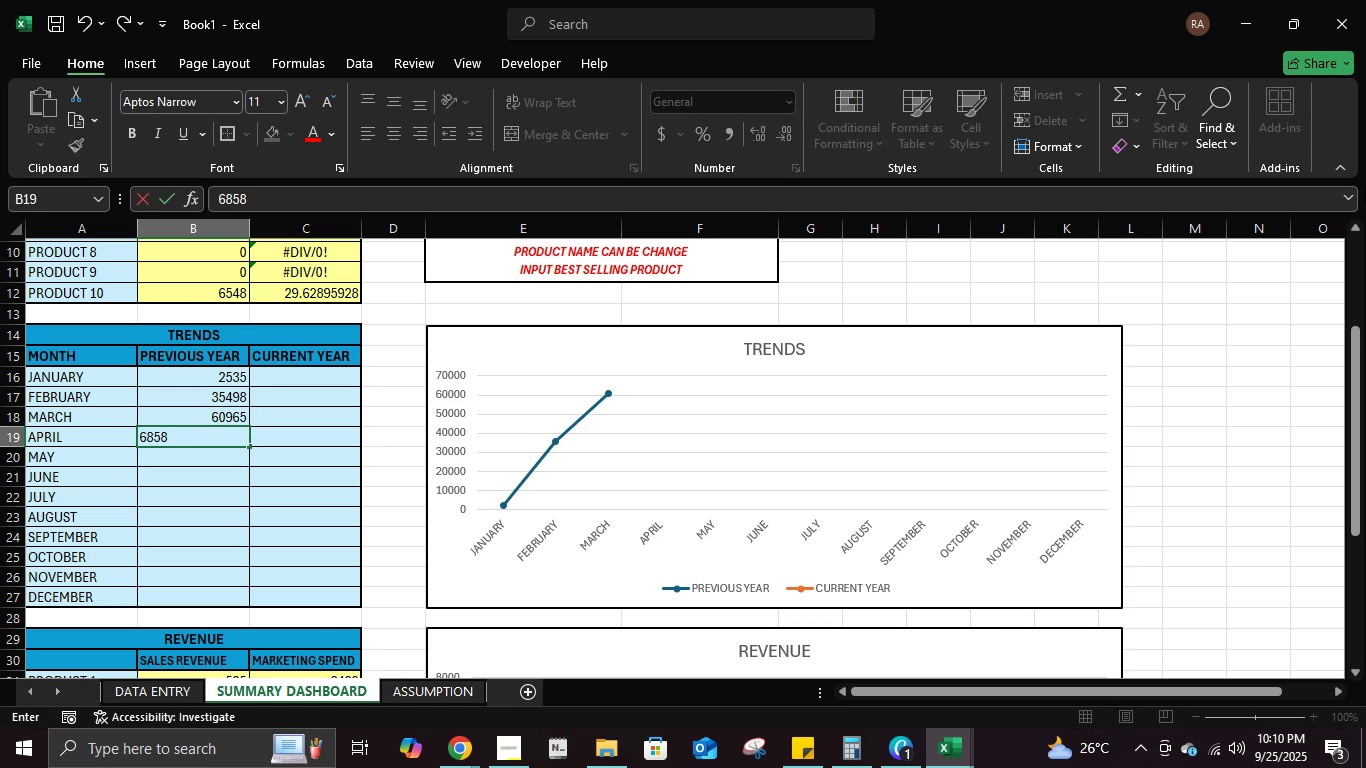 
key(Numpad5)
 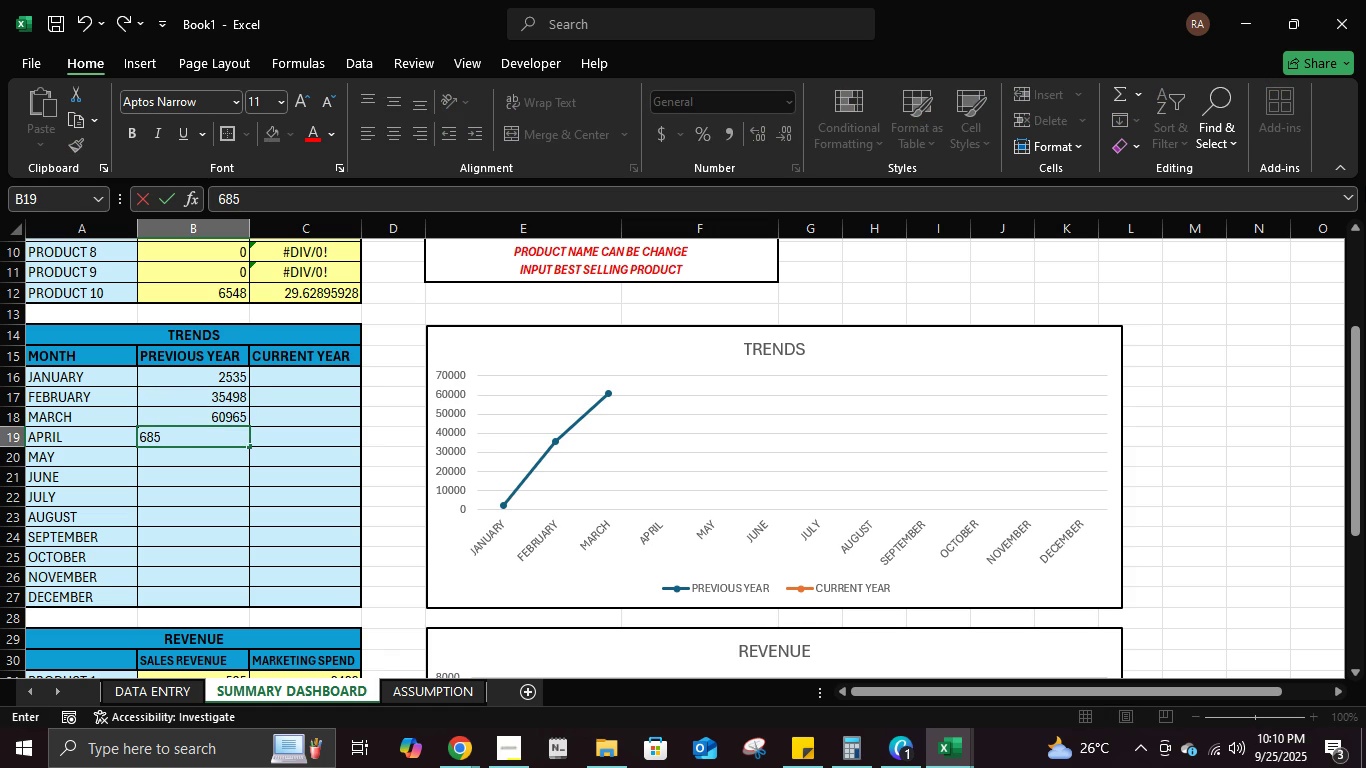 
key(Numpad8)
 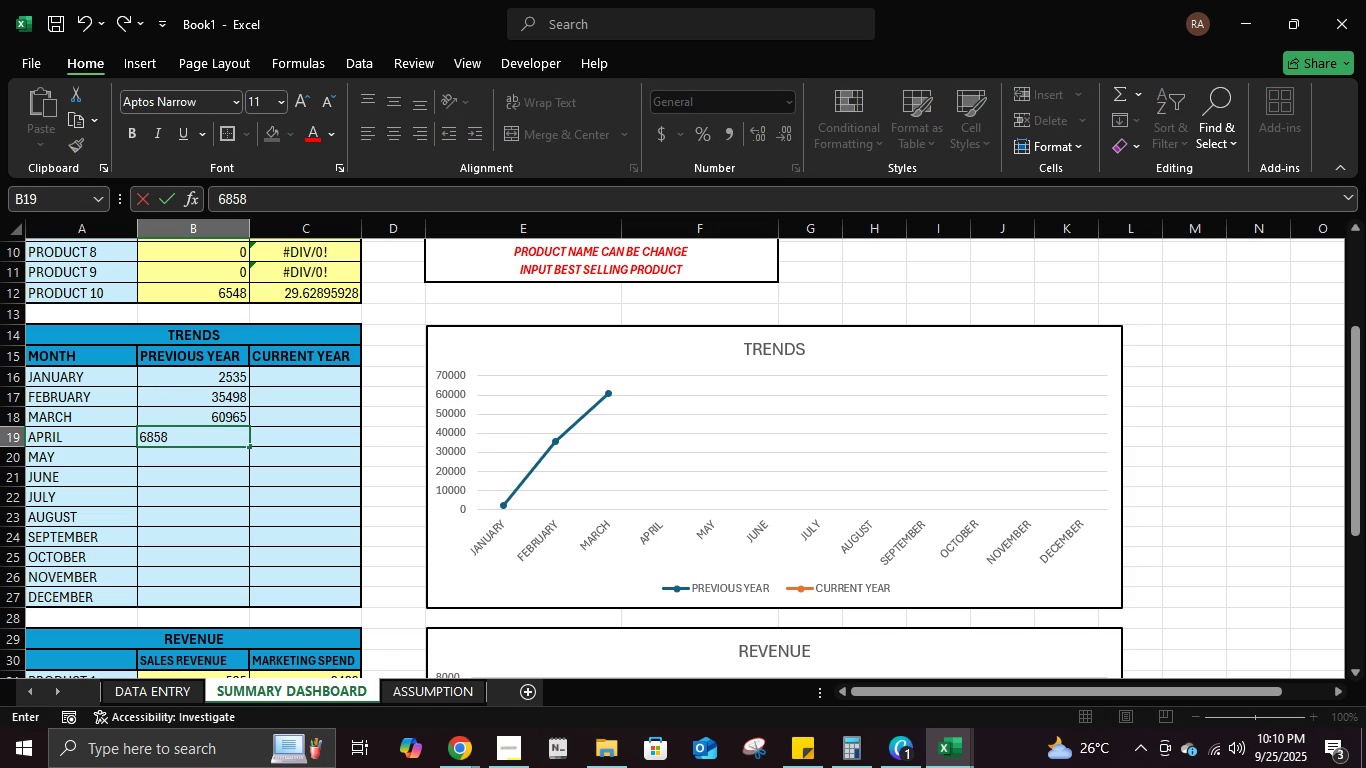 
key(Numpad8)
 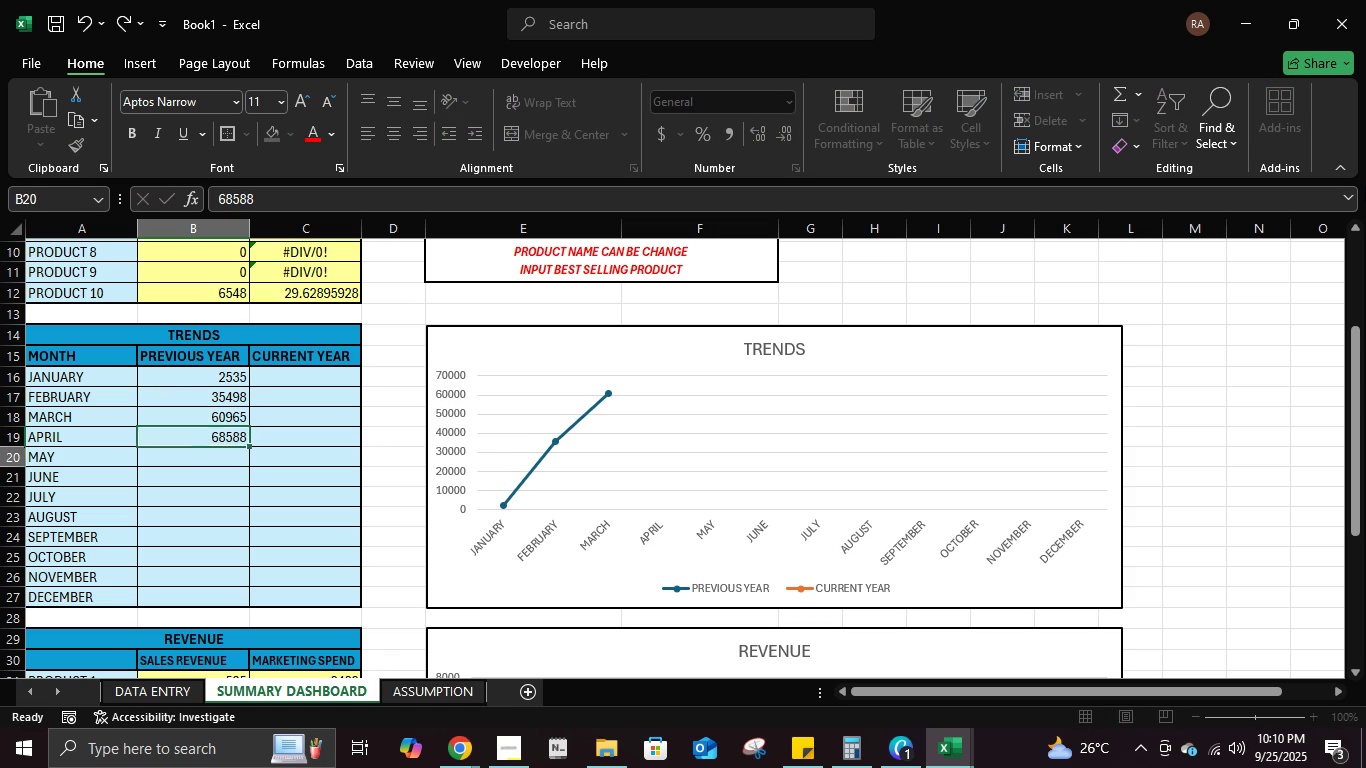 
key(NumpadEnter)
 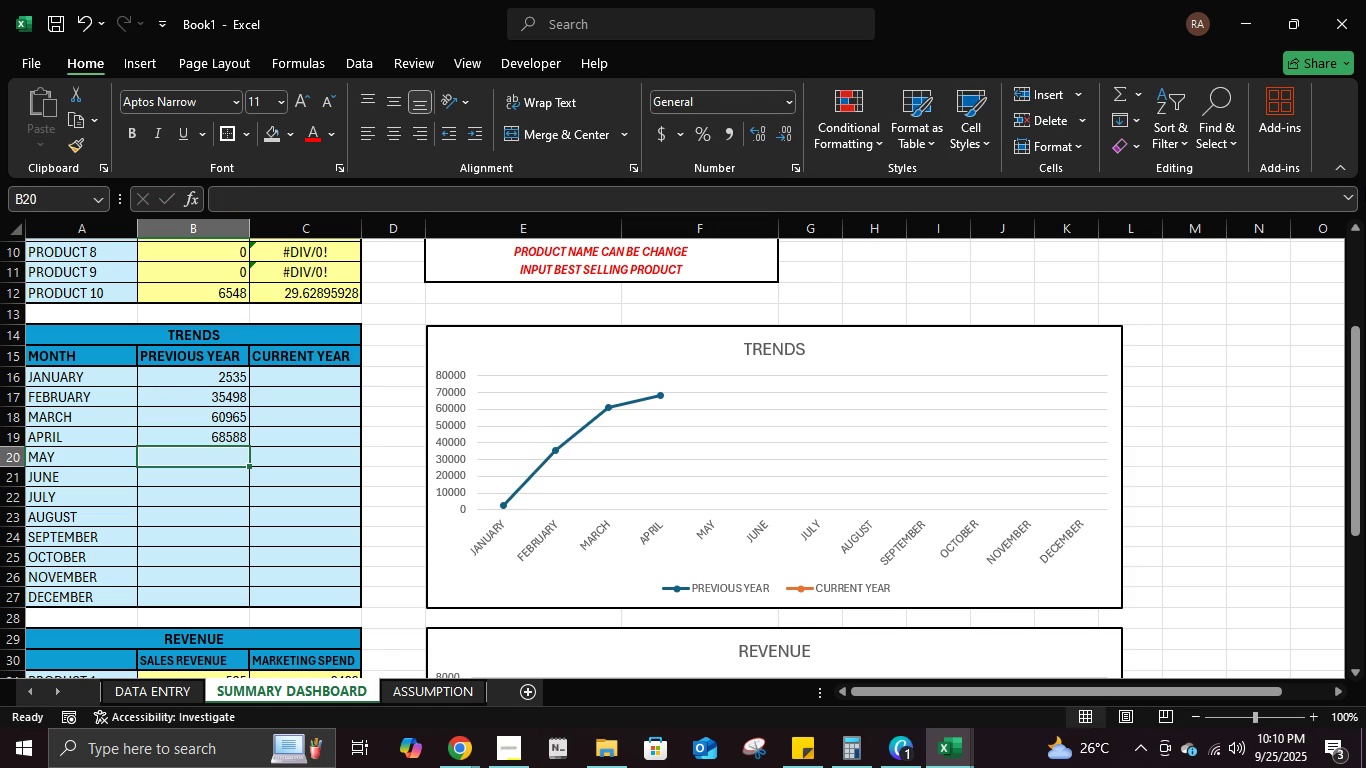 
key(Numpad6)
 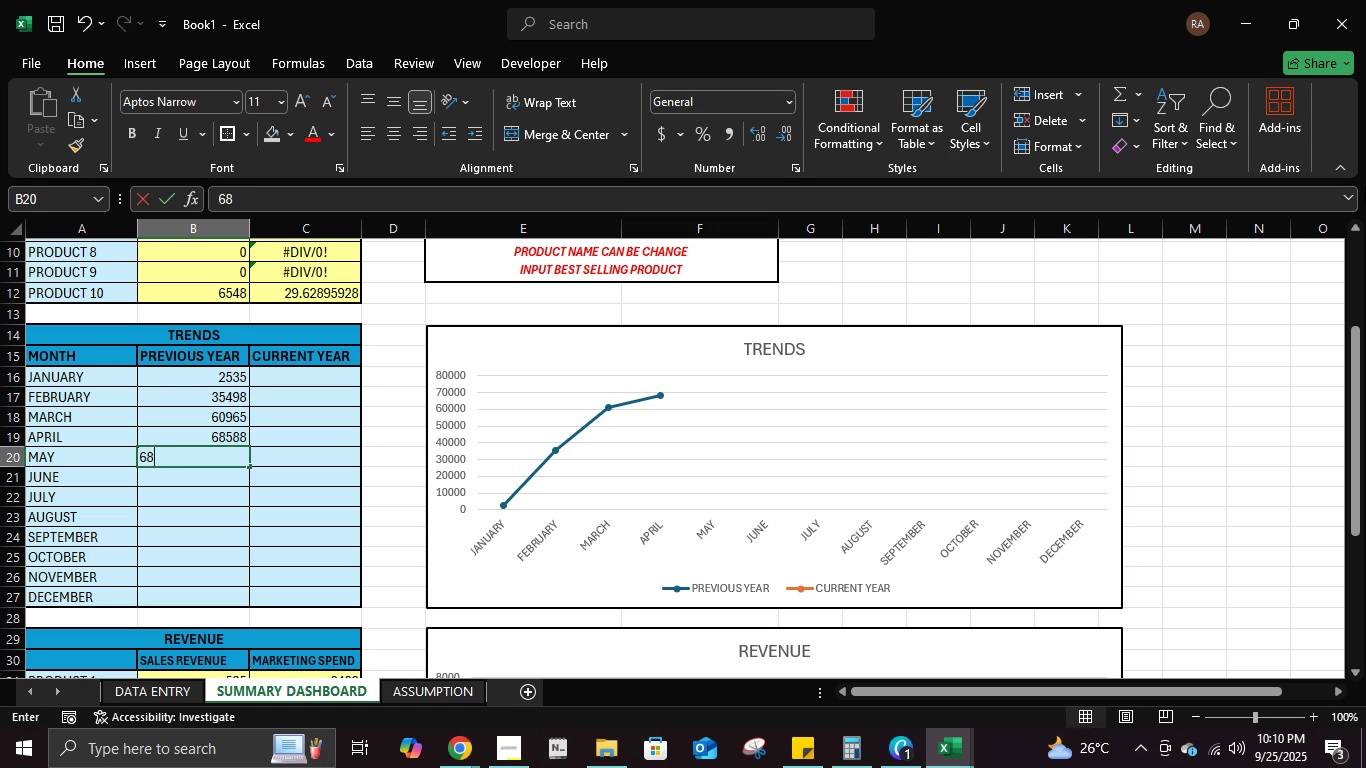 
key(Numpad8)
 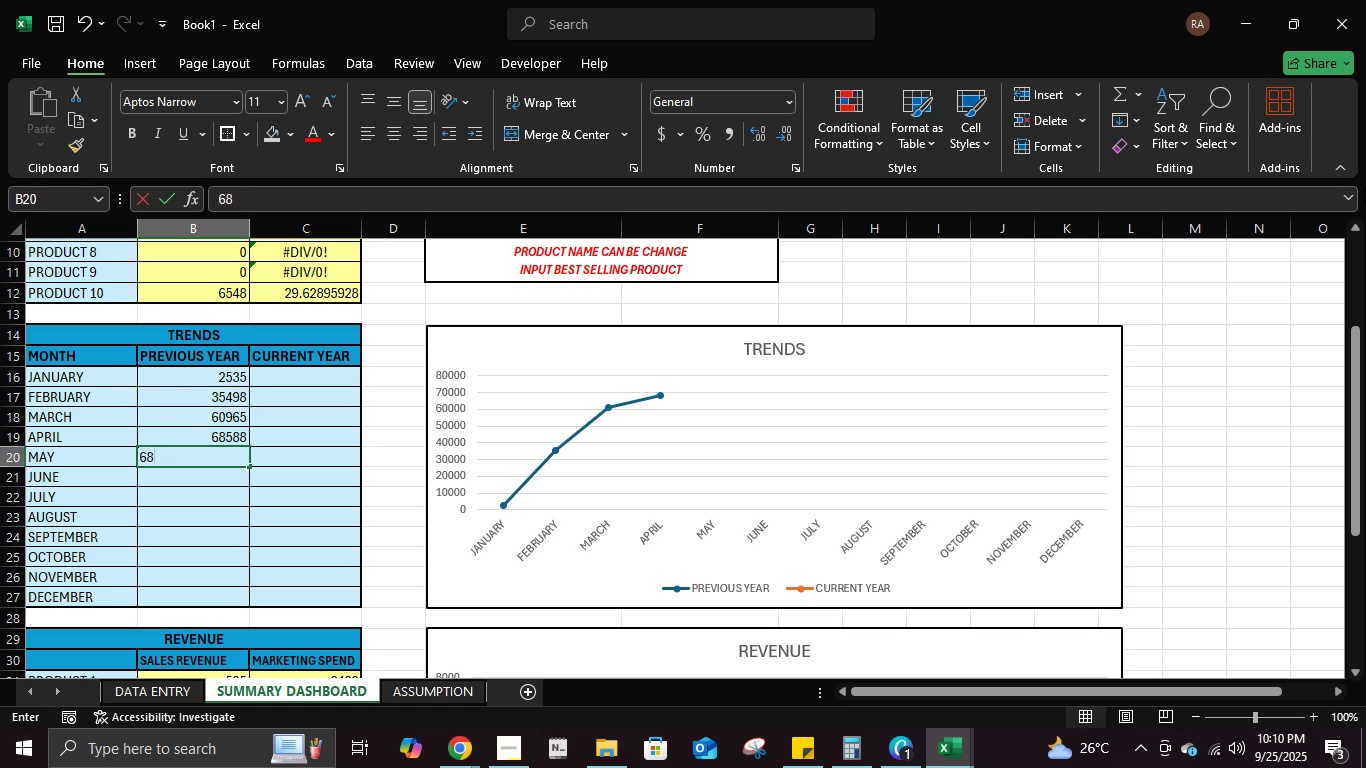 
key(Numpad8)
 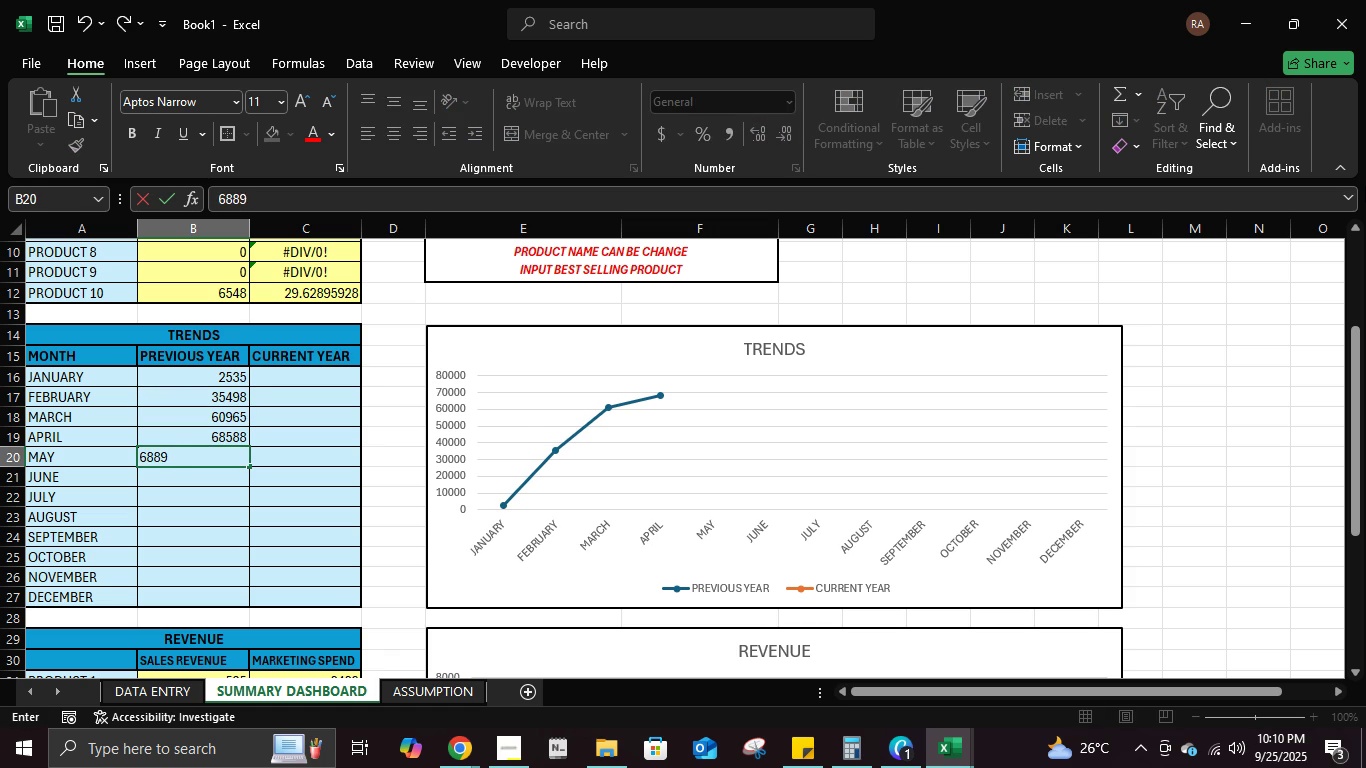 
key(Numpad9)
 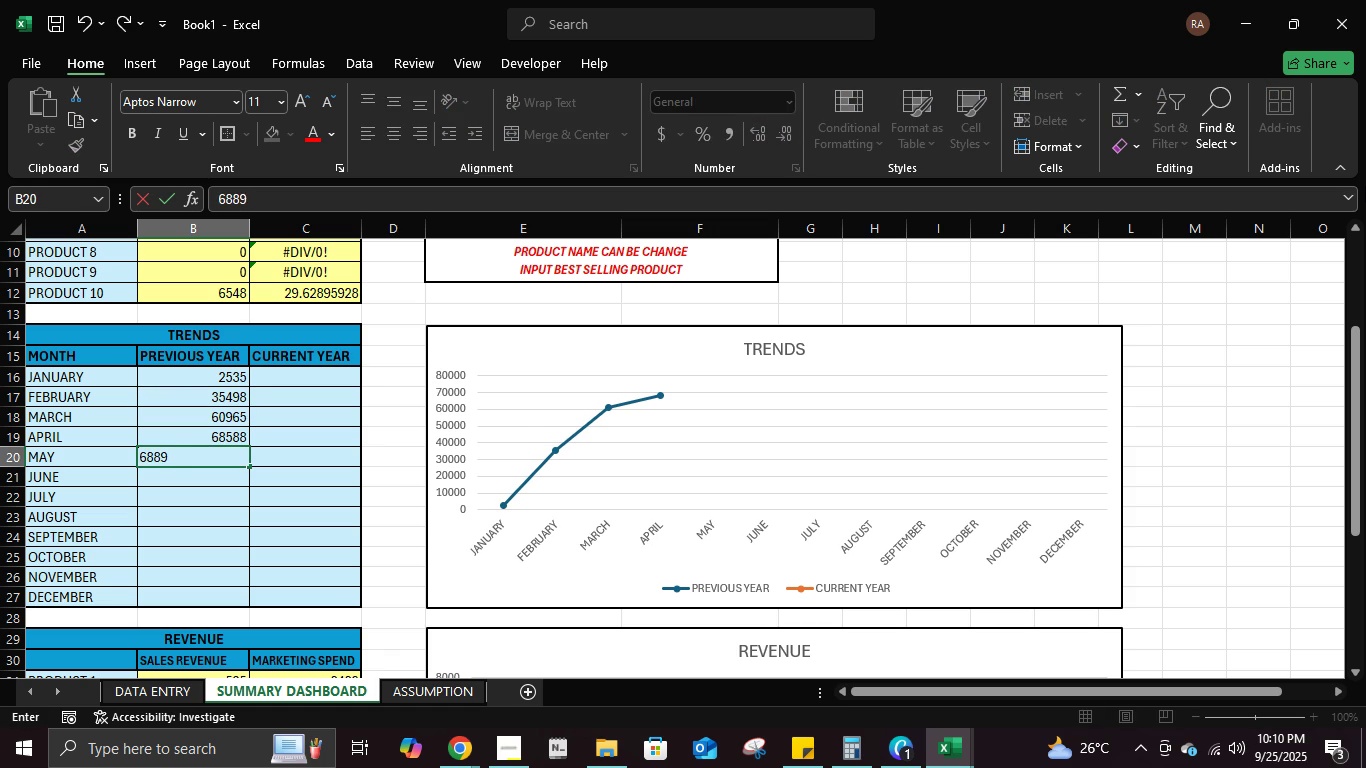 
key(Numpad7)
 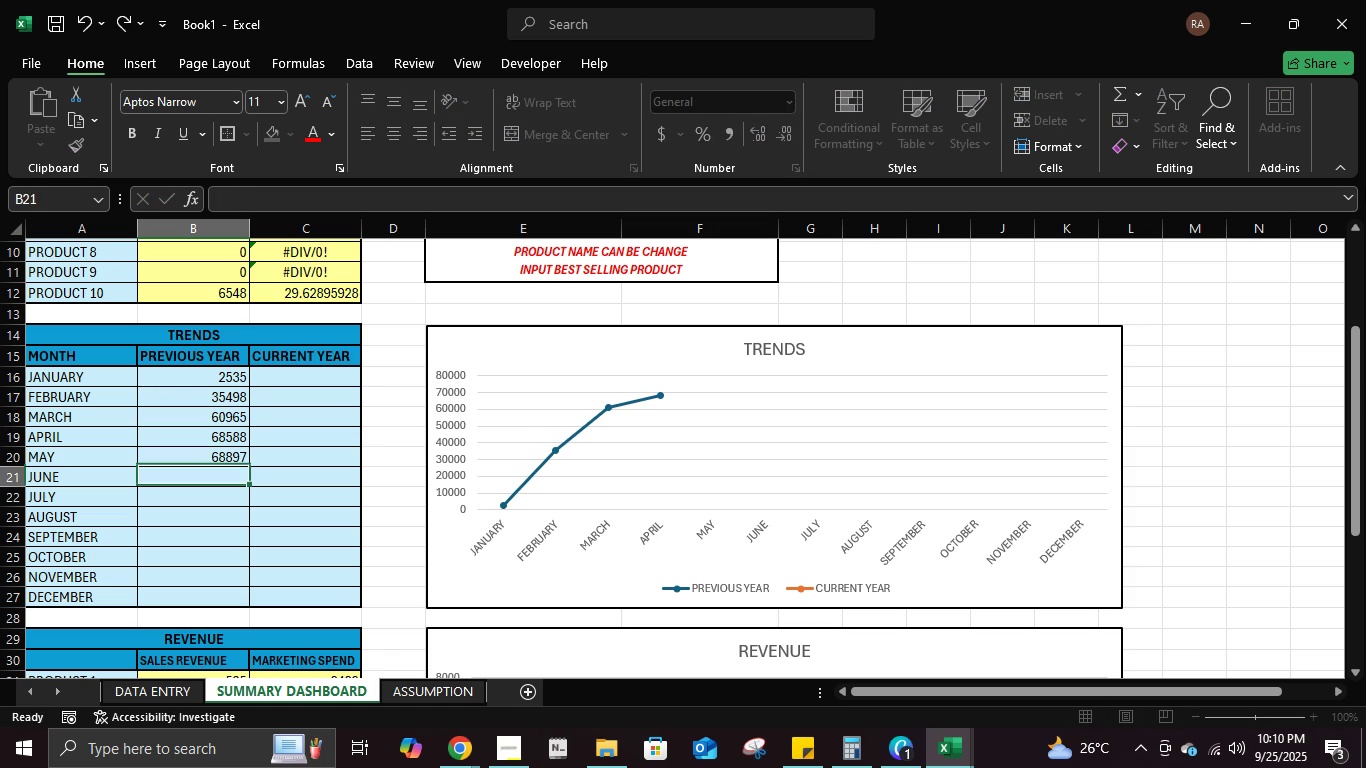 
key(NumpadEnter)
 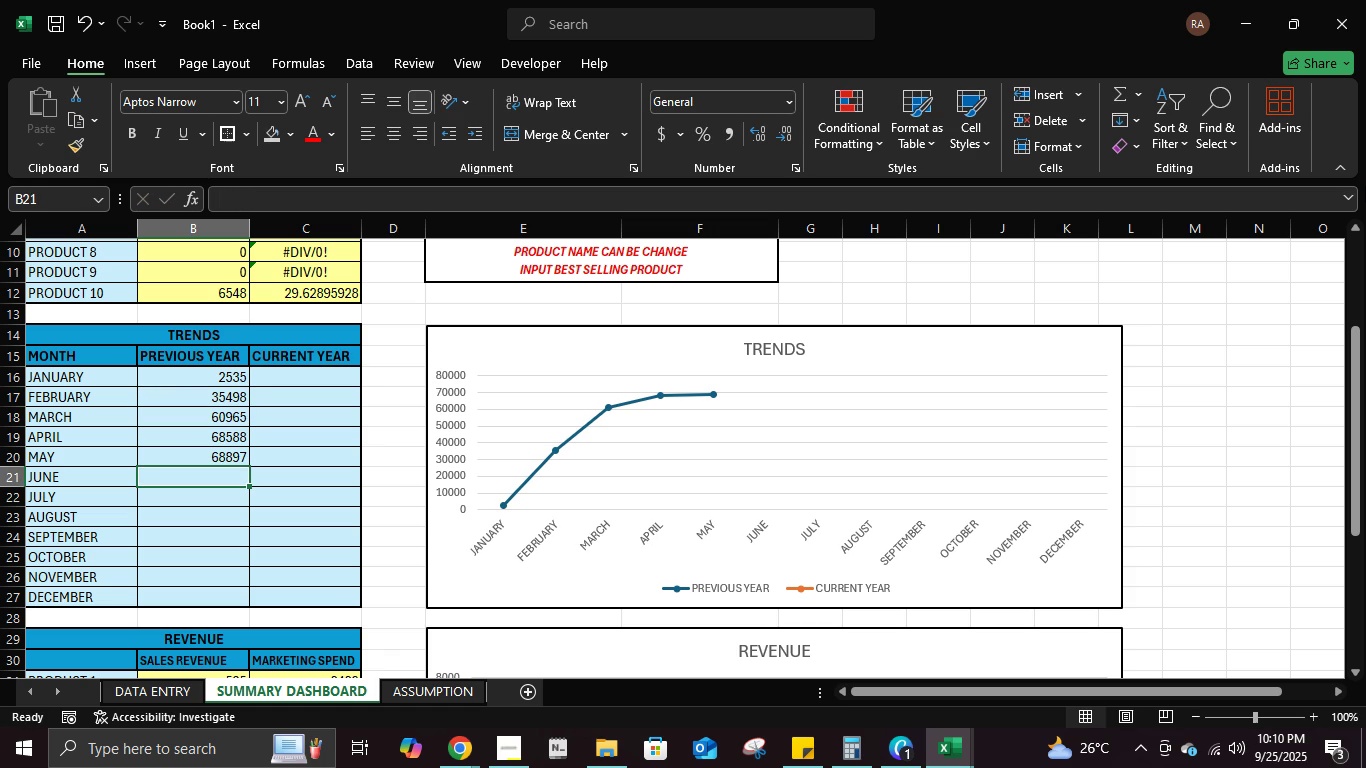 
key(Numpad7)
 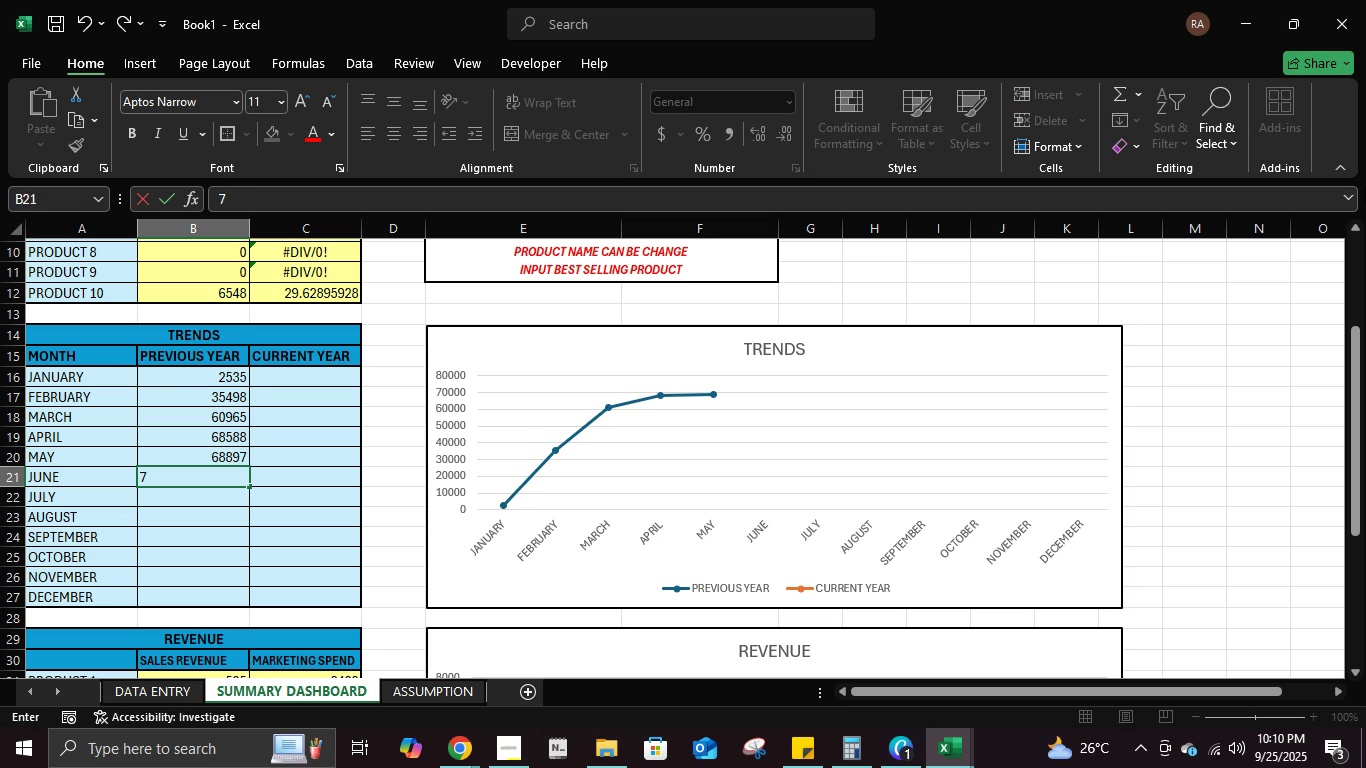 
key(Numpad0)
 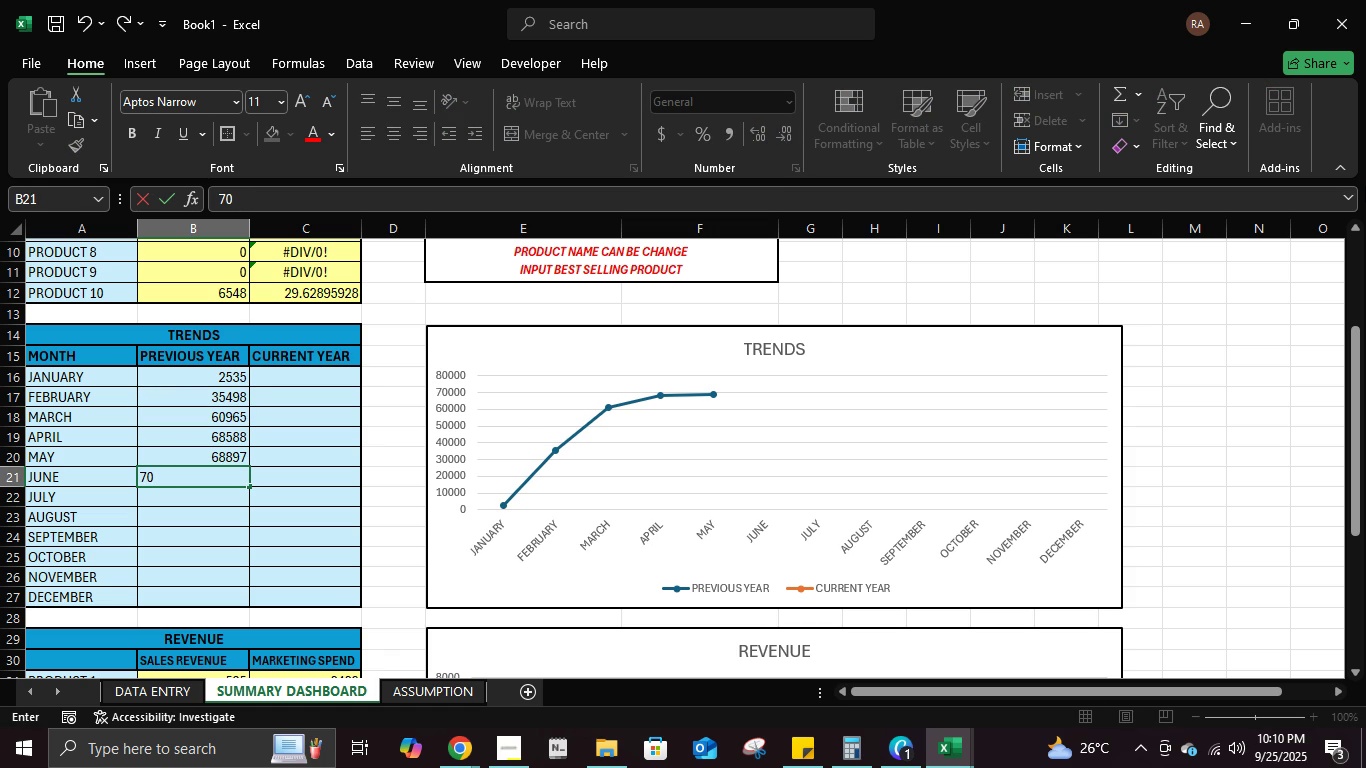 
key(Numpad0)
 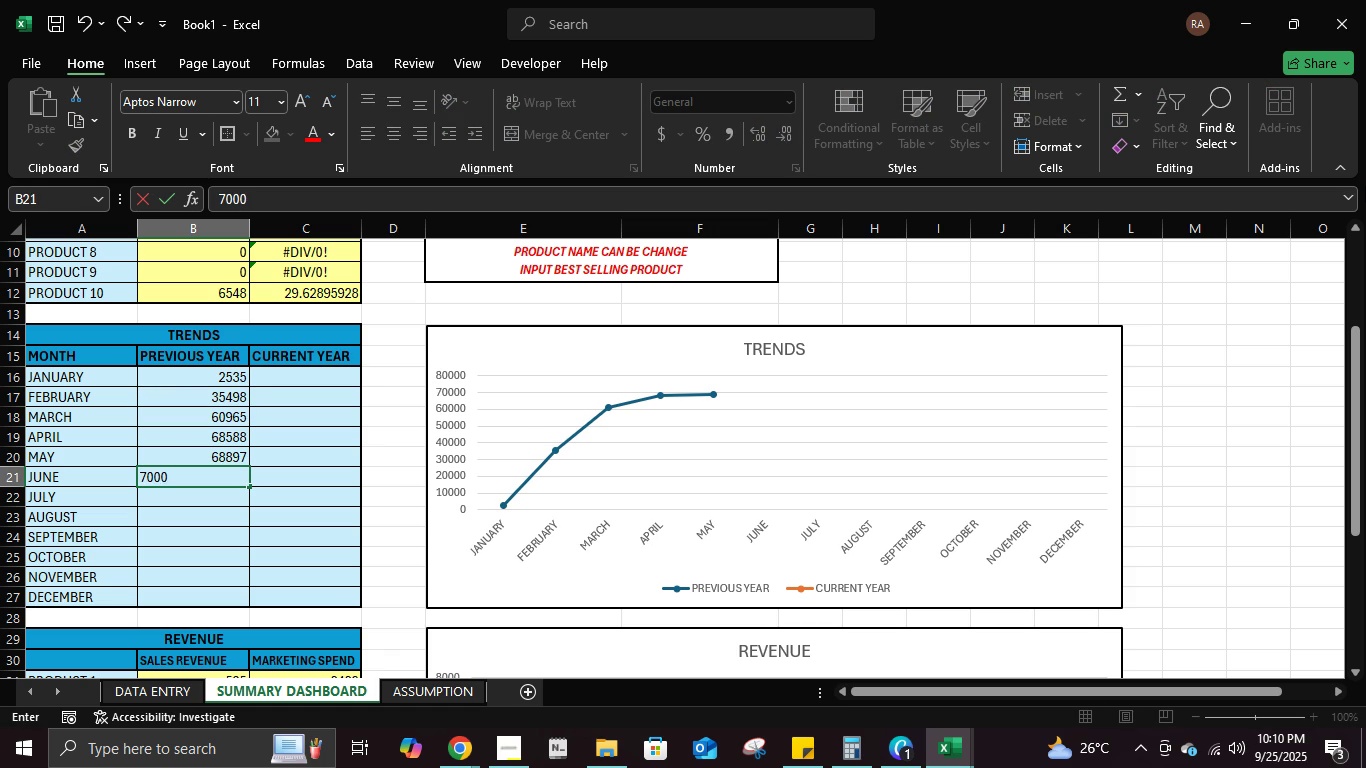 
key(Numpad0)
 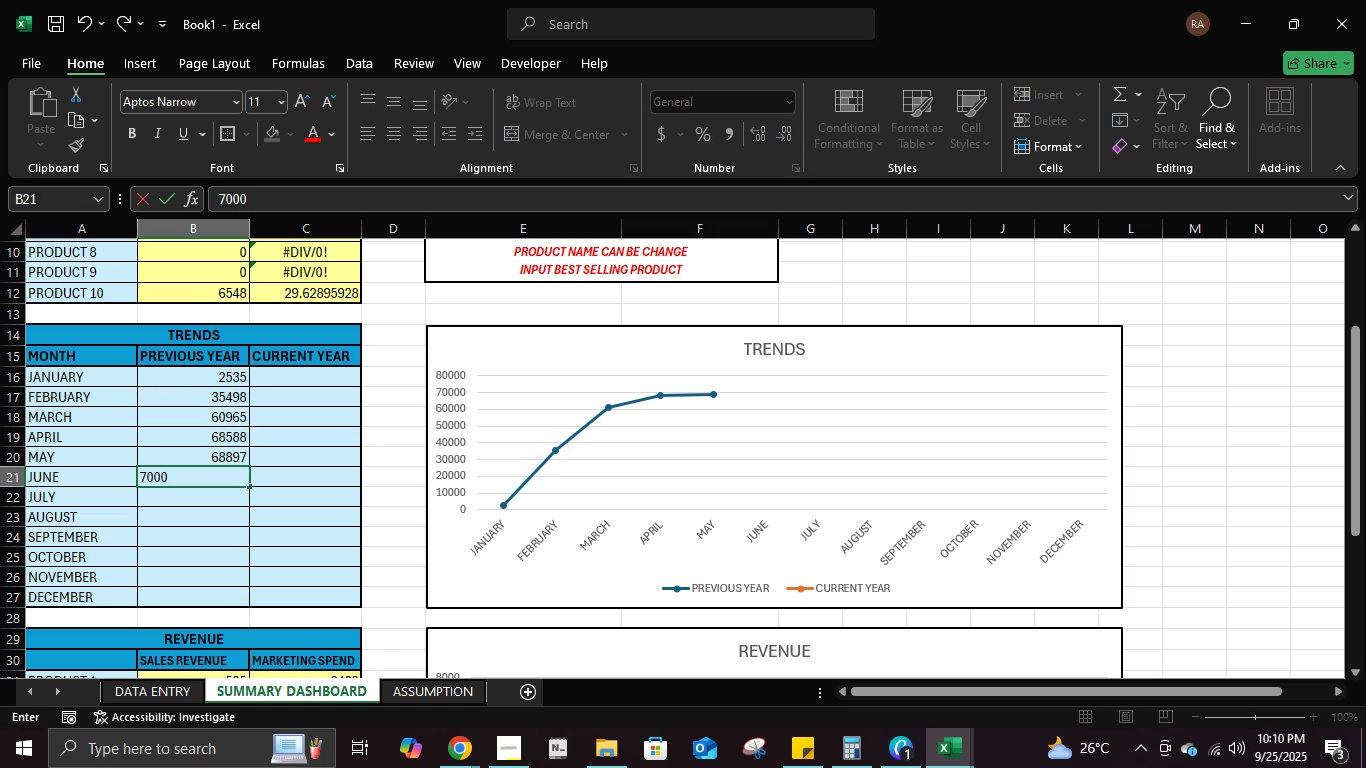 
key(Numpad6)
 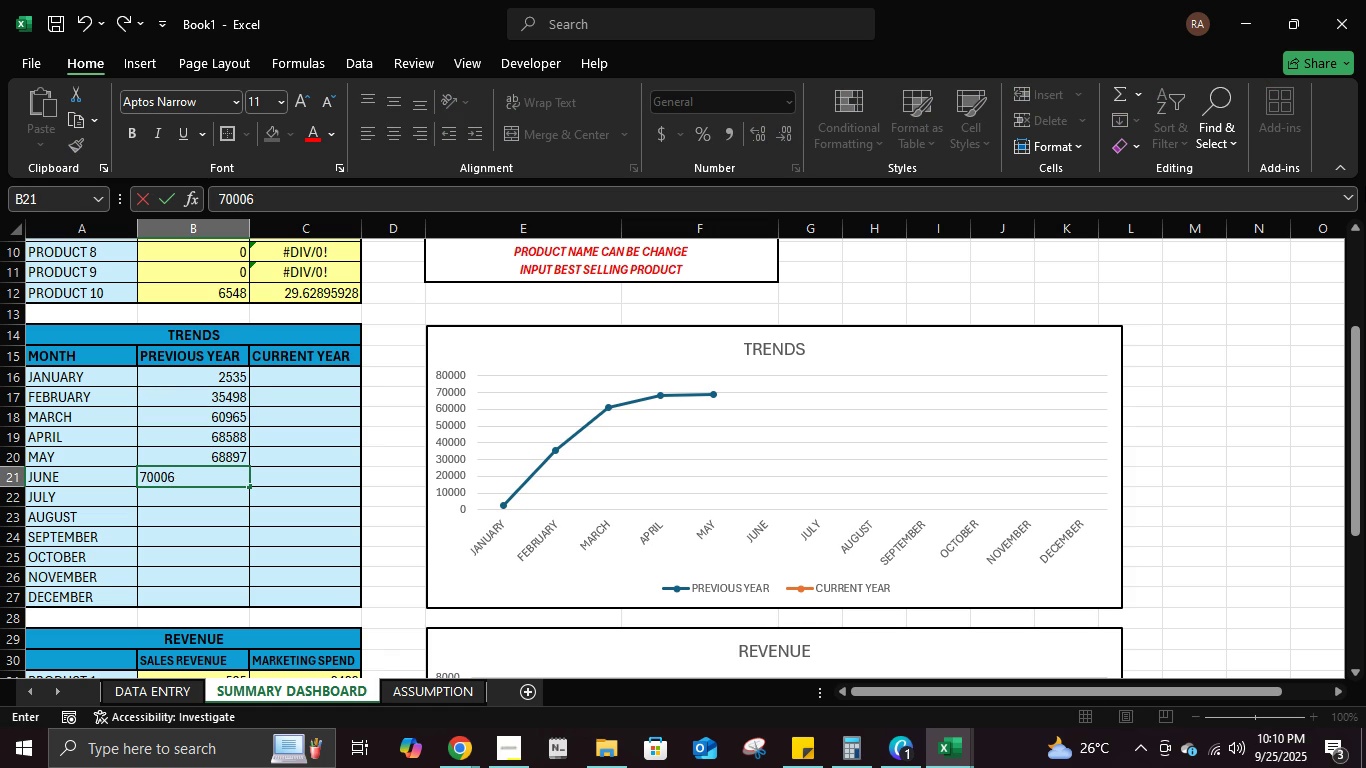 
key(Numpad4)
 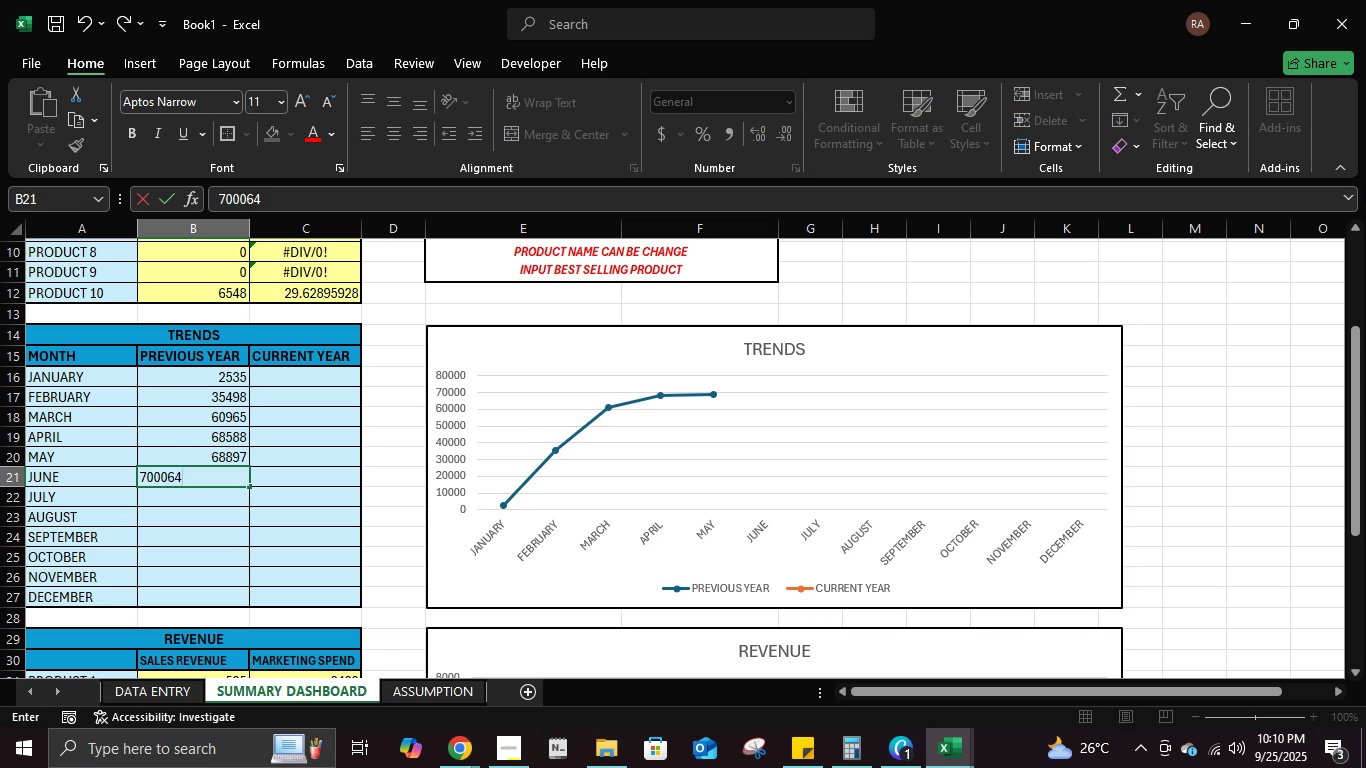 
key(Backspace)
 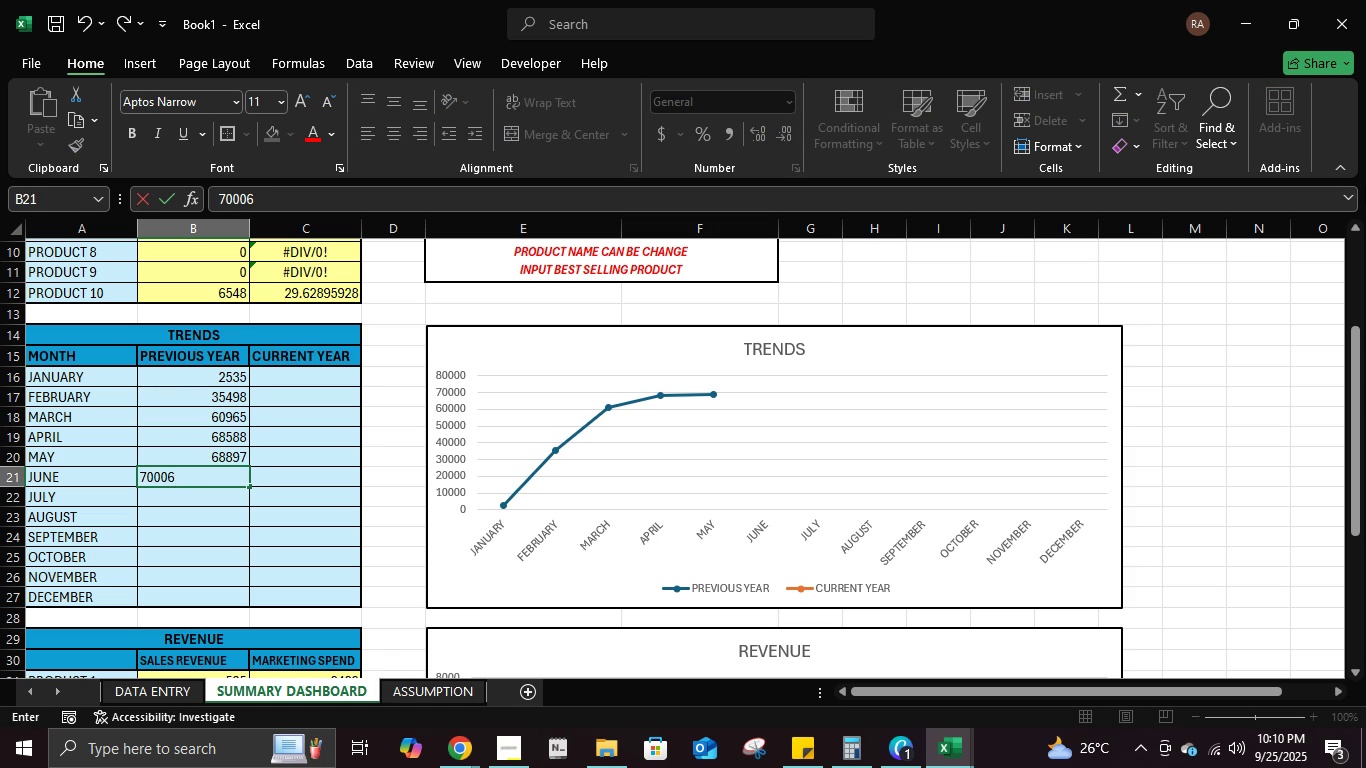 
key(NumpadEnter)
 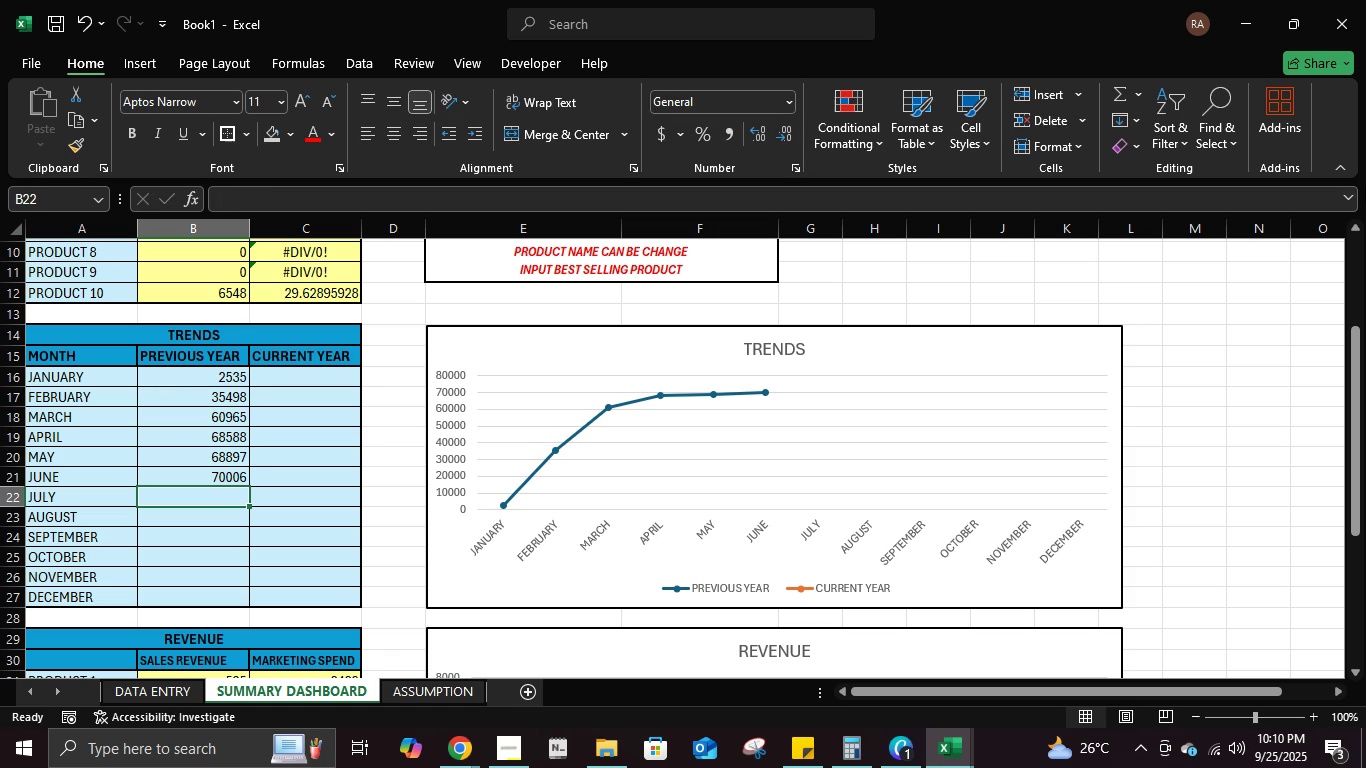 
key(Numpad6)
 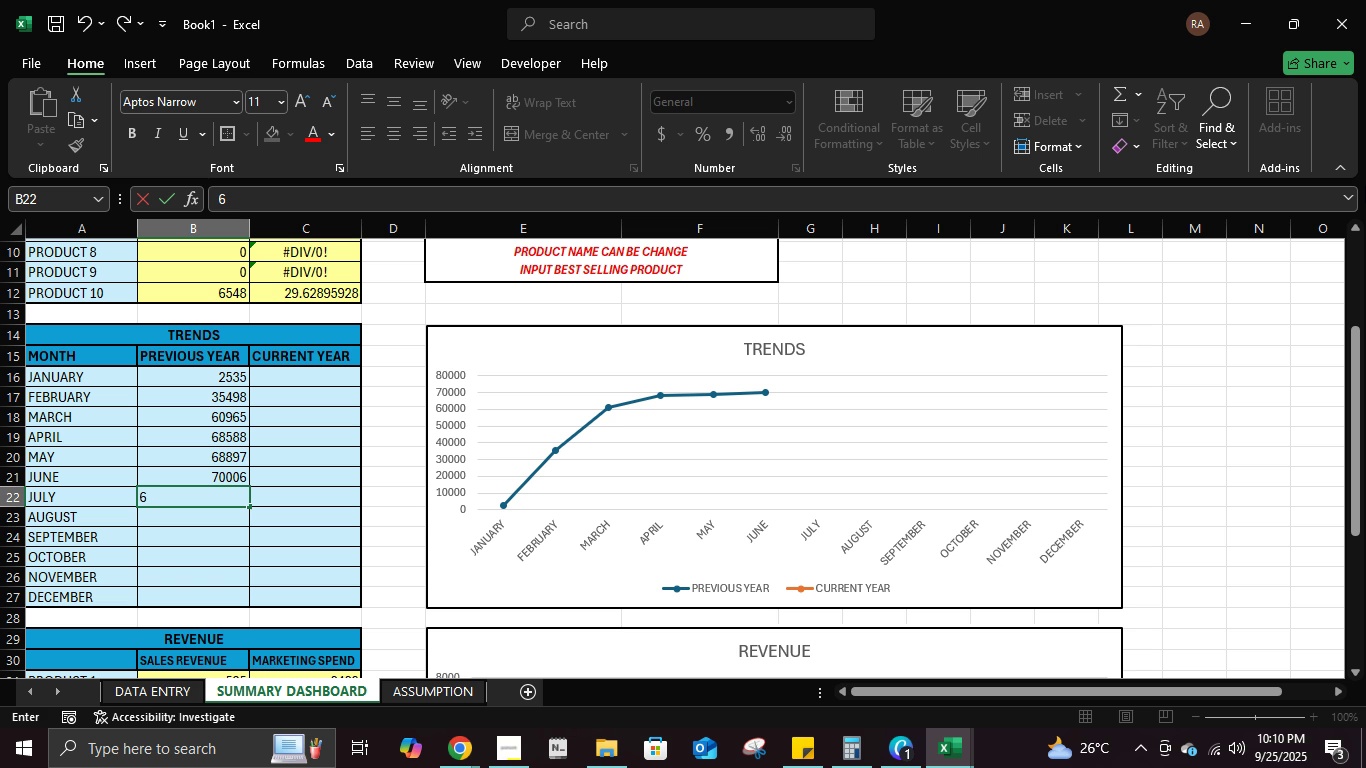 
key(Numpad5)
 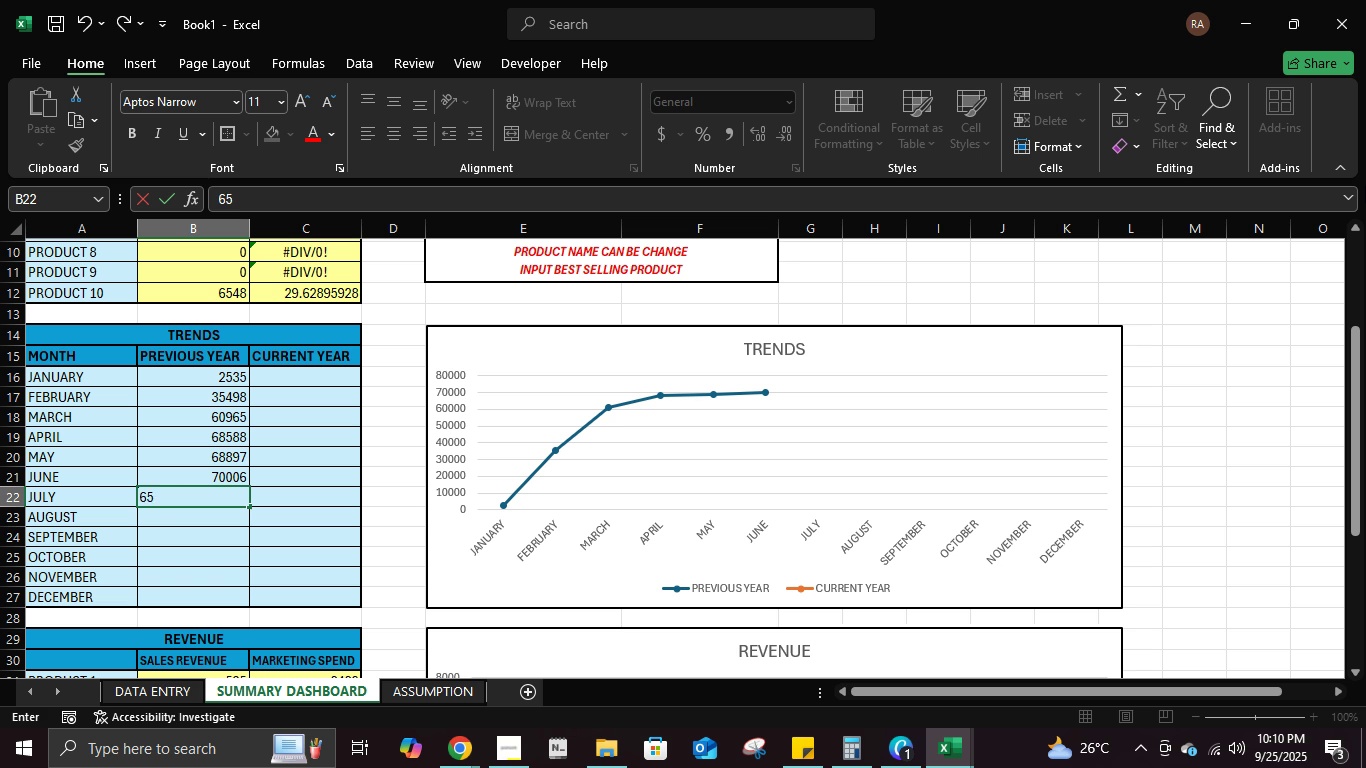 
key(Numpad3)
 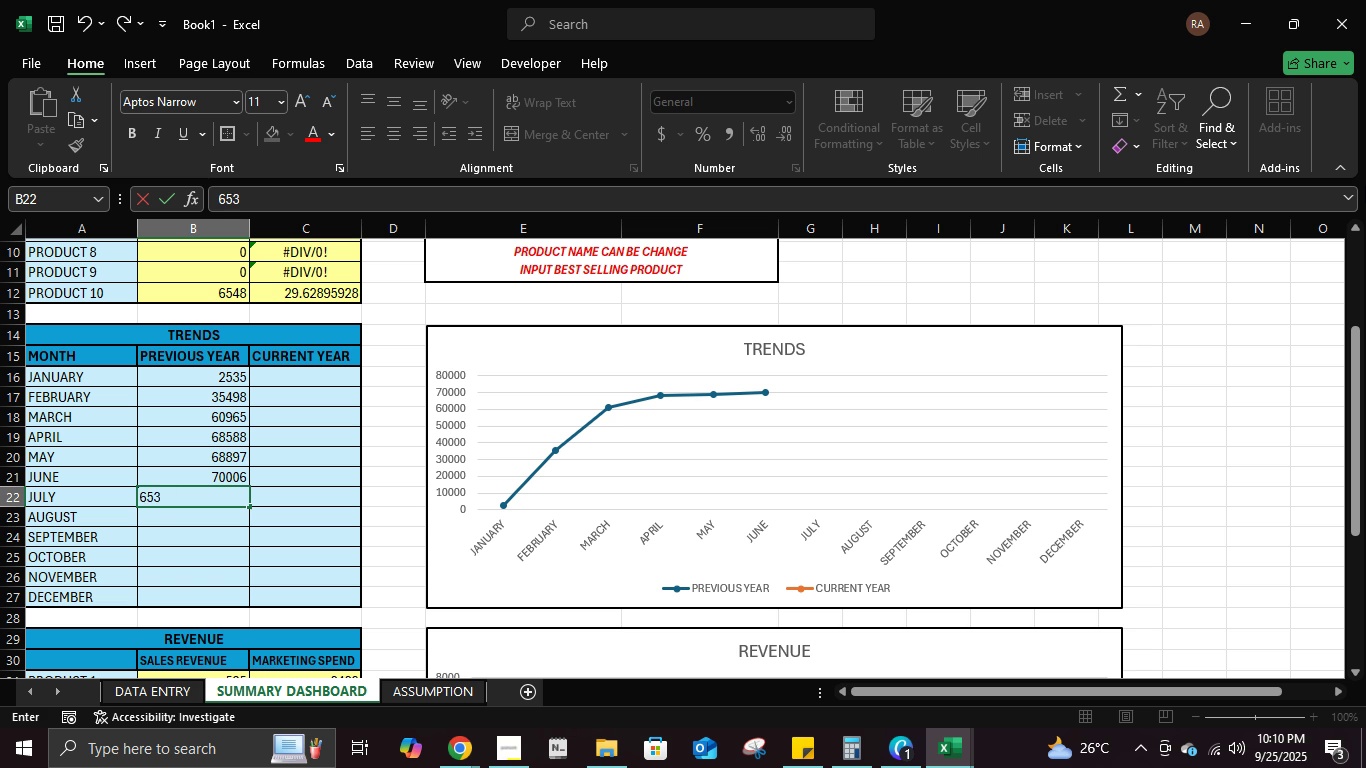 
key(Numpad0)
 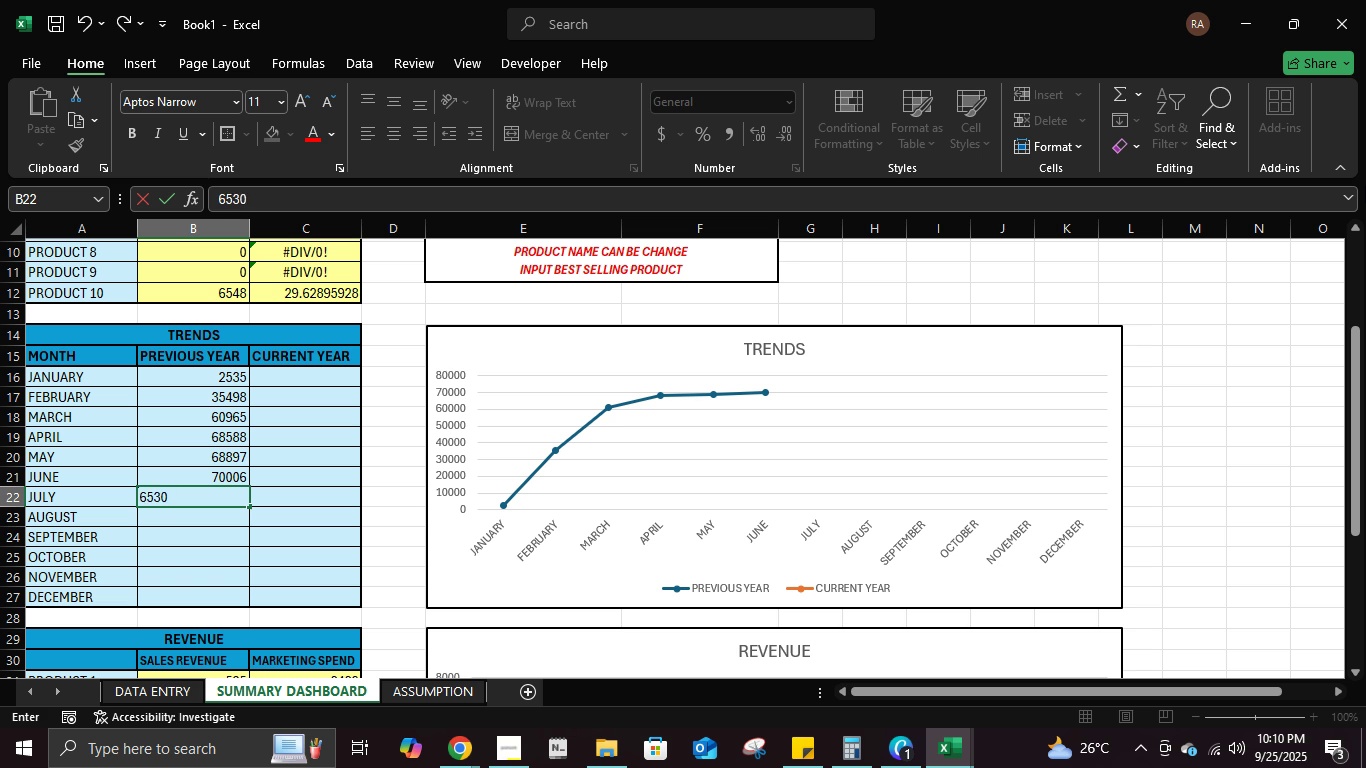 
key(Numpad3)
 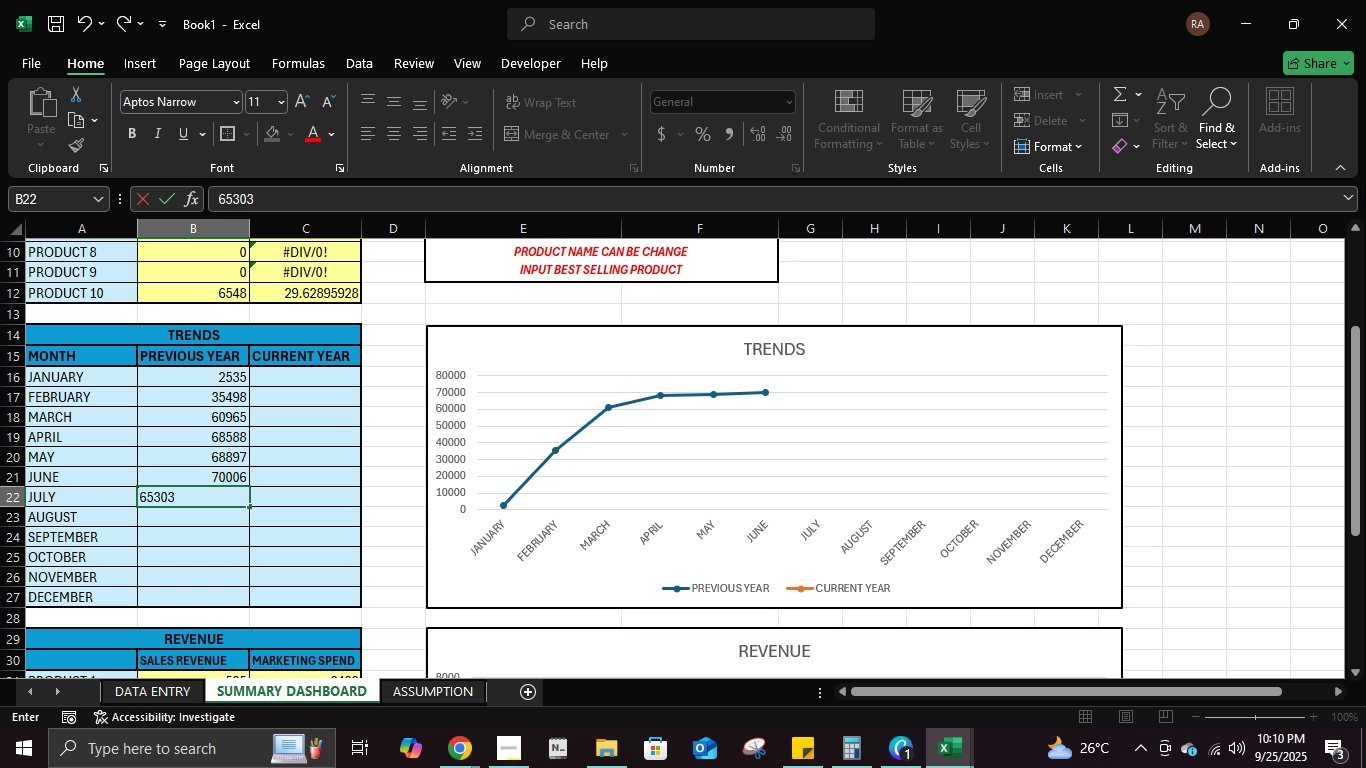 
key(NumpadEnter)
 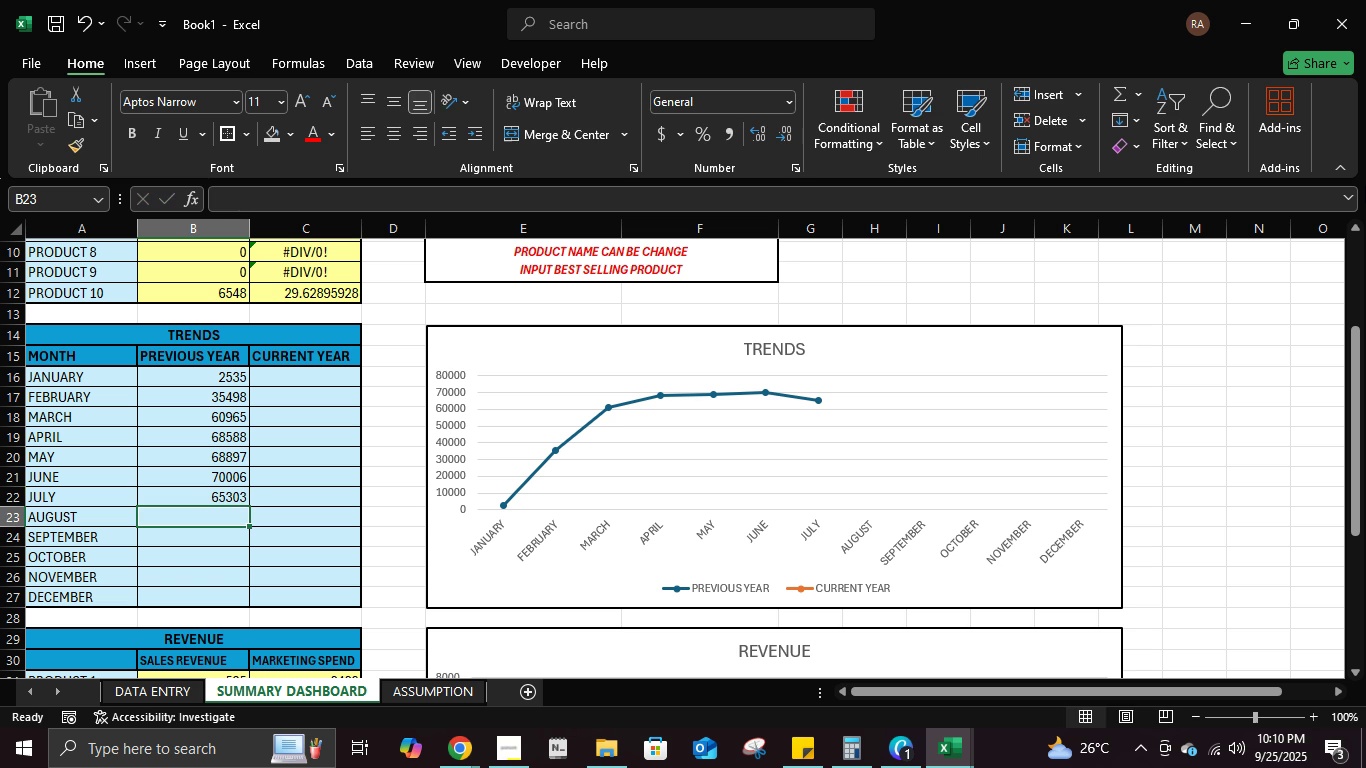 
key(Numpad7)
 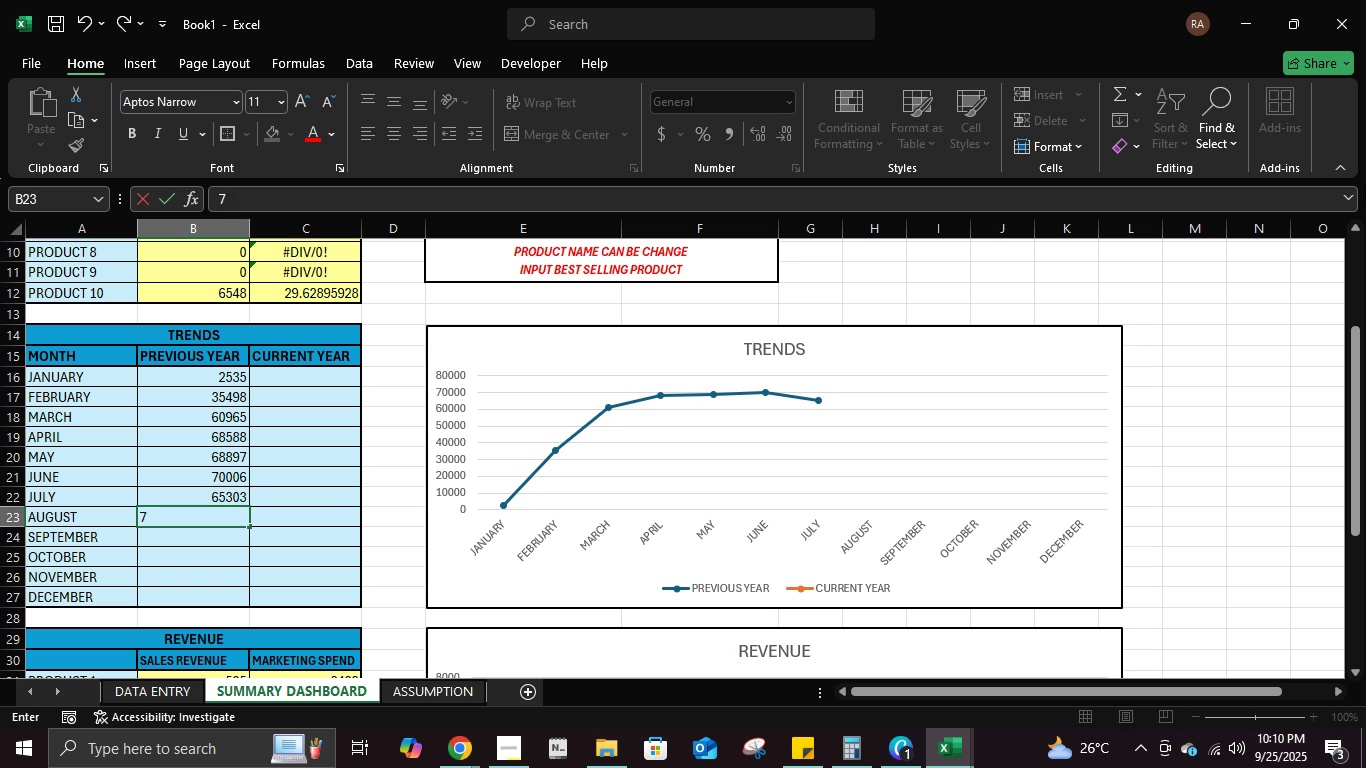 
key(Numpad2)
 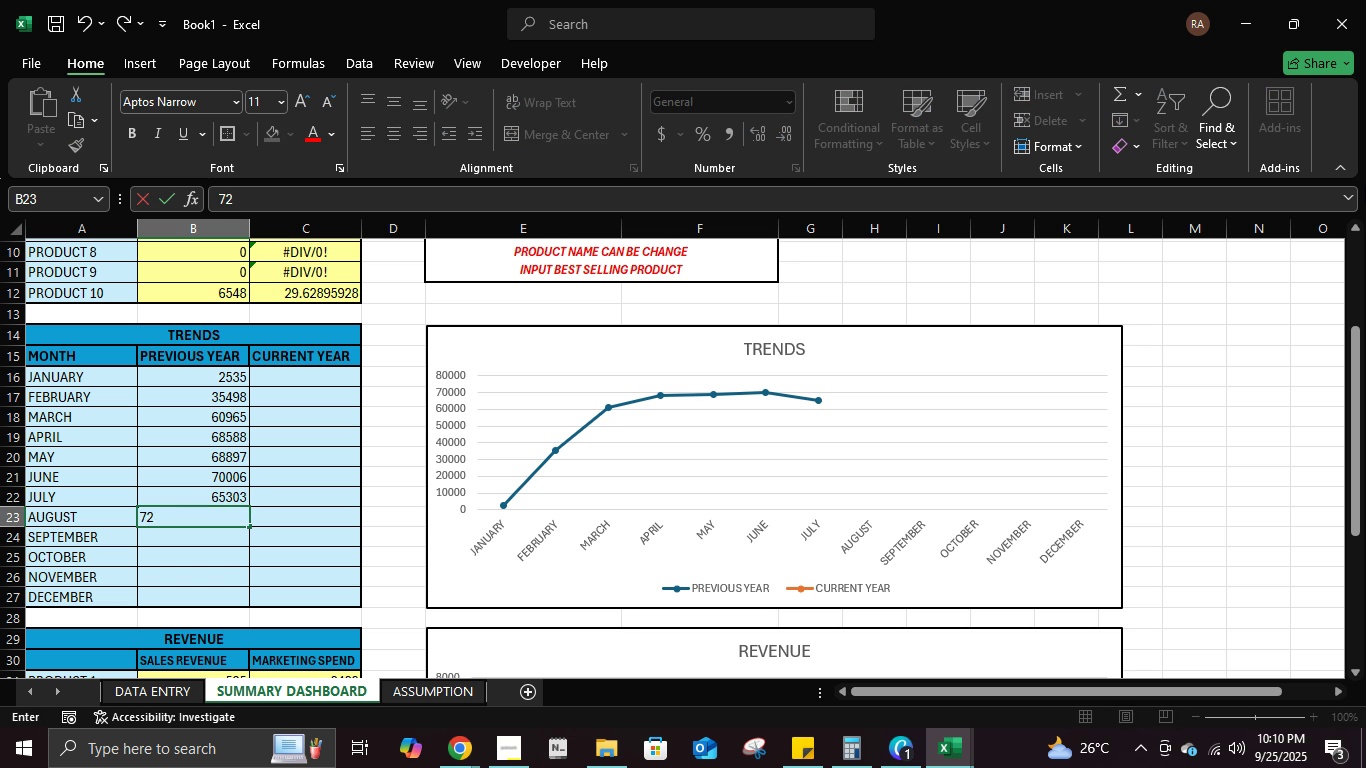 
key(Numpad2)
 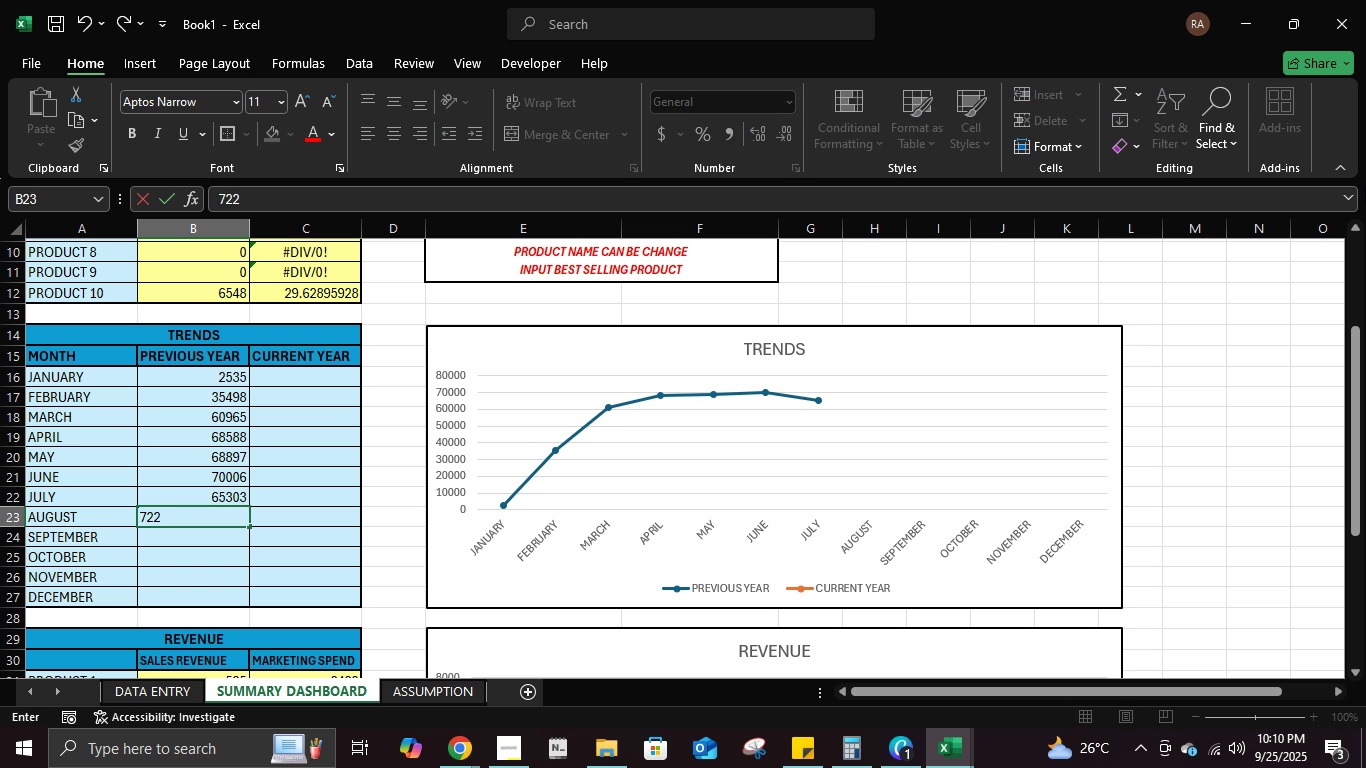 
key(Numpad2)
 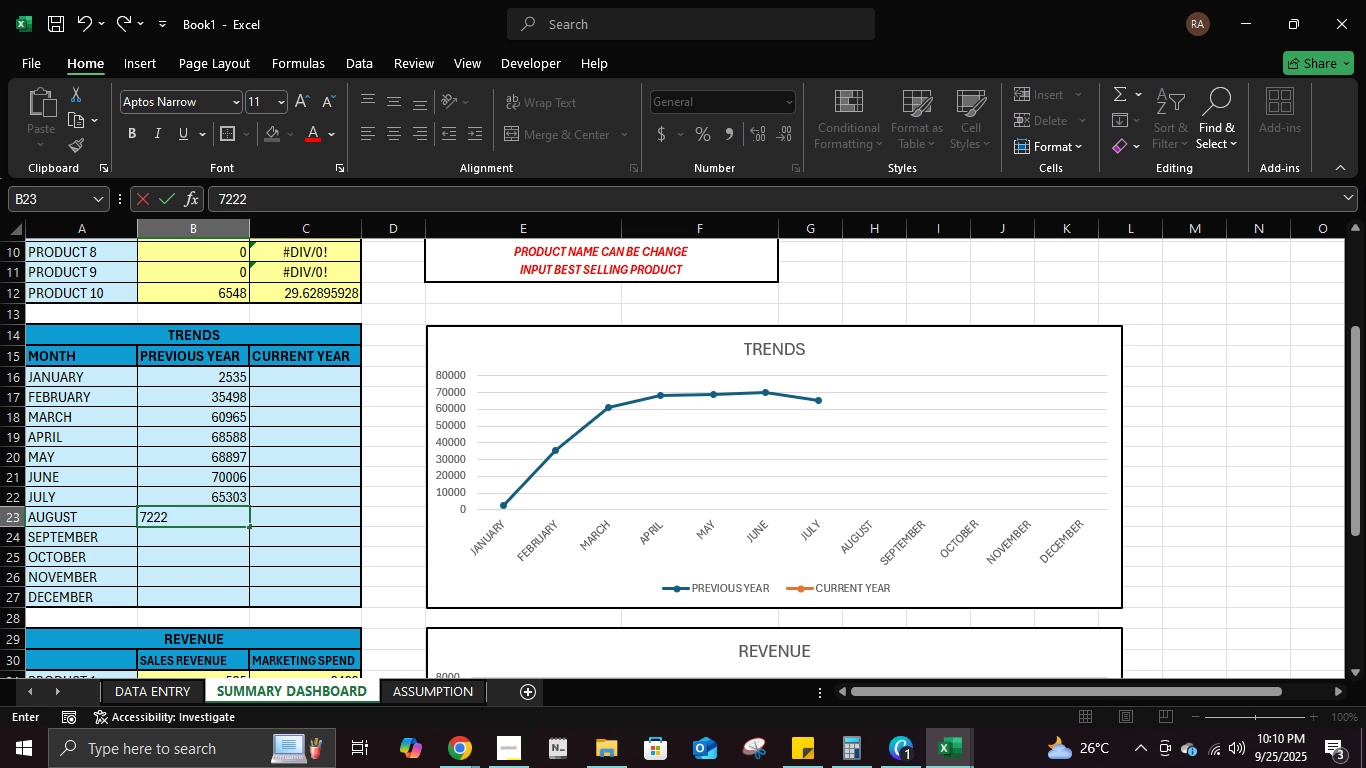 
key(Numpad2)
 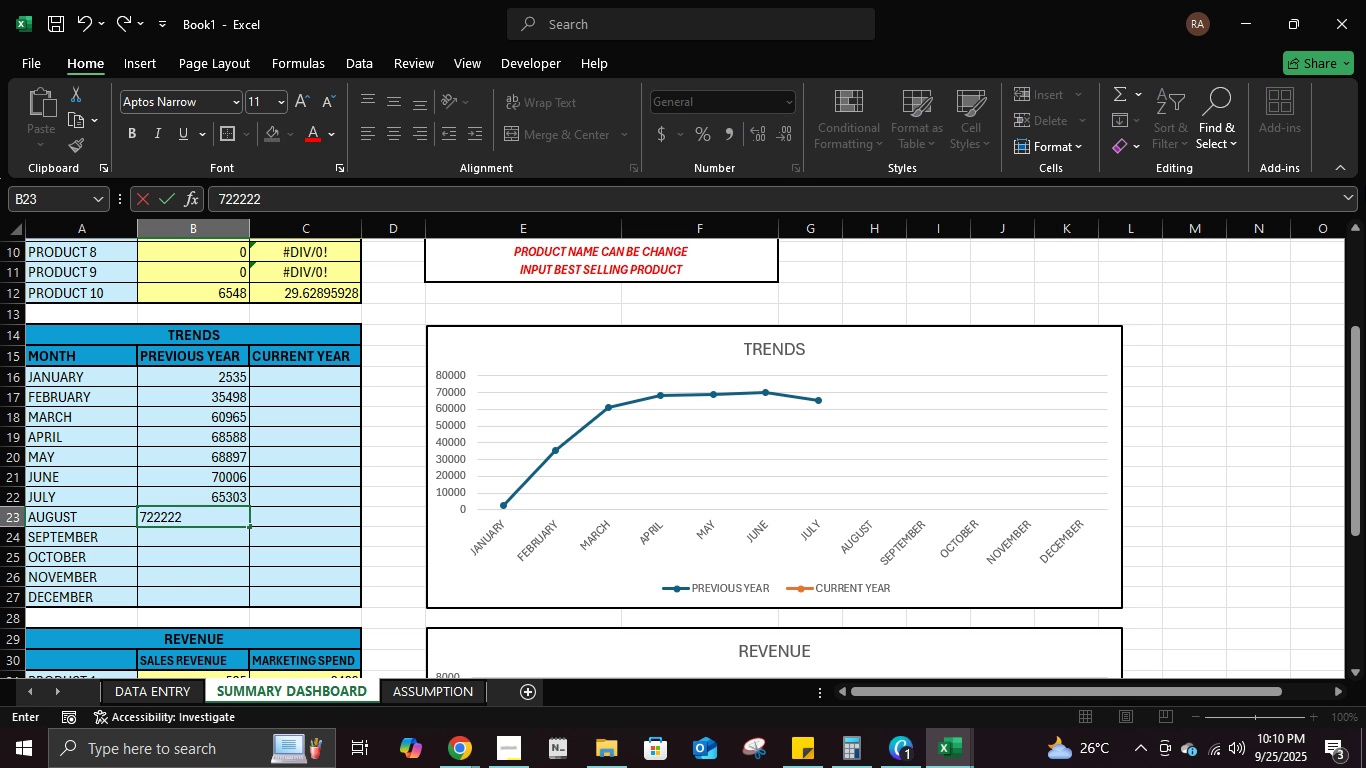 
key(Numpad2)
 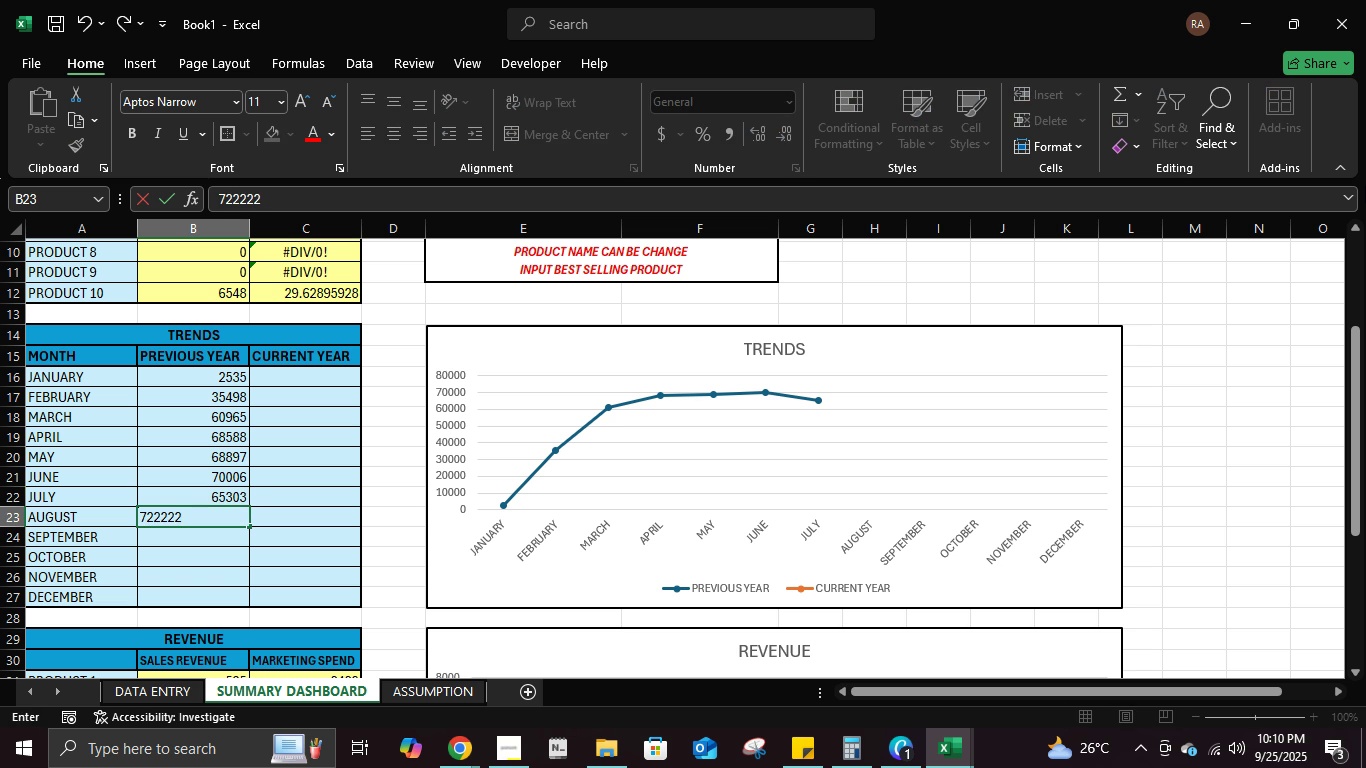 
key(Backspace)
 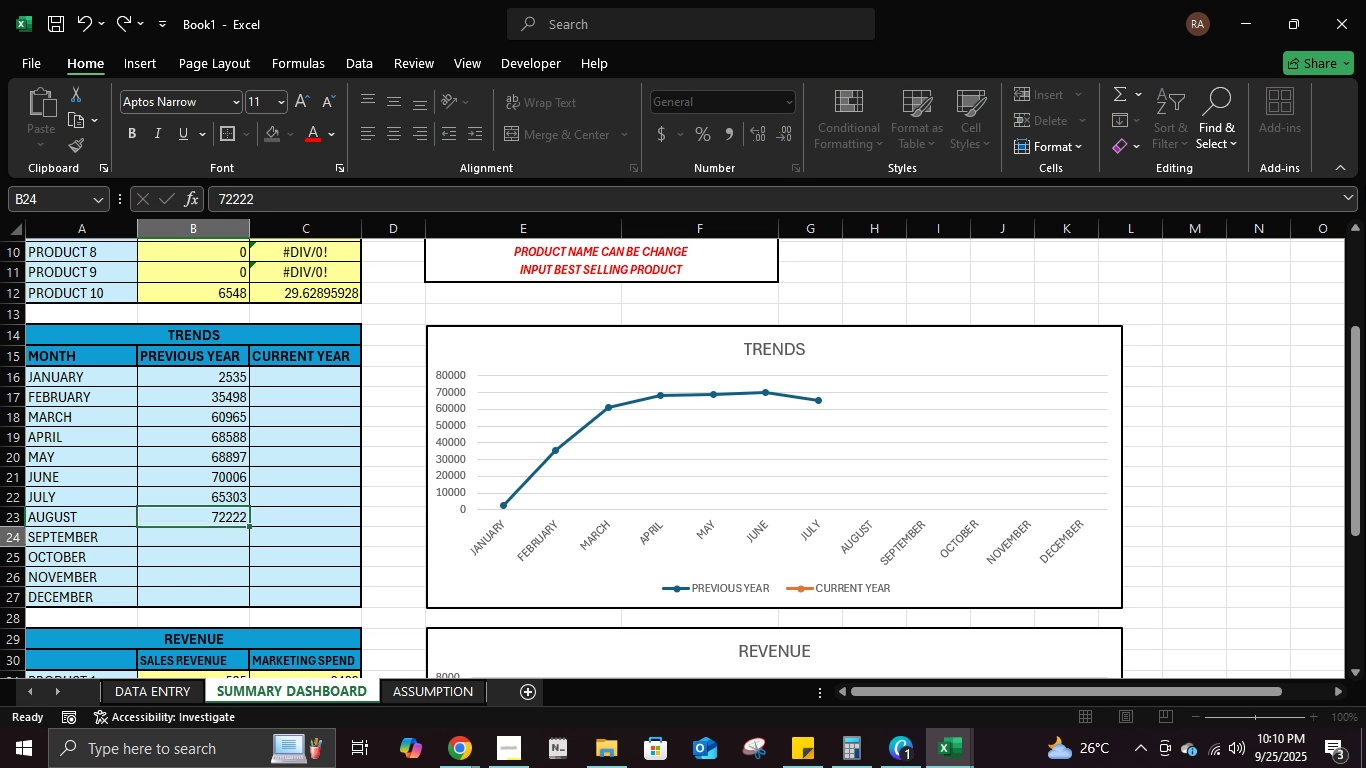 
key(Enter)
 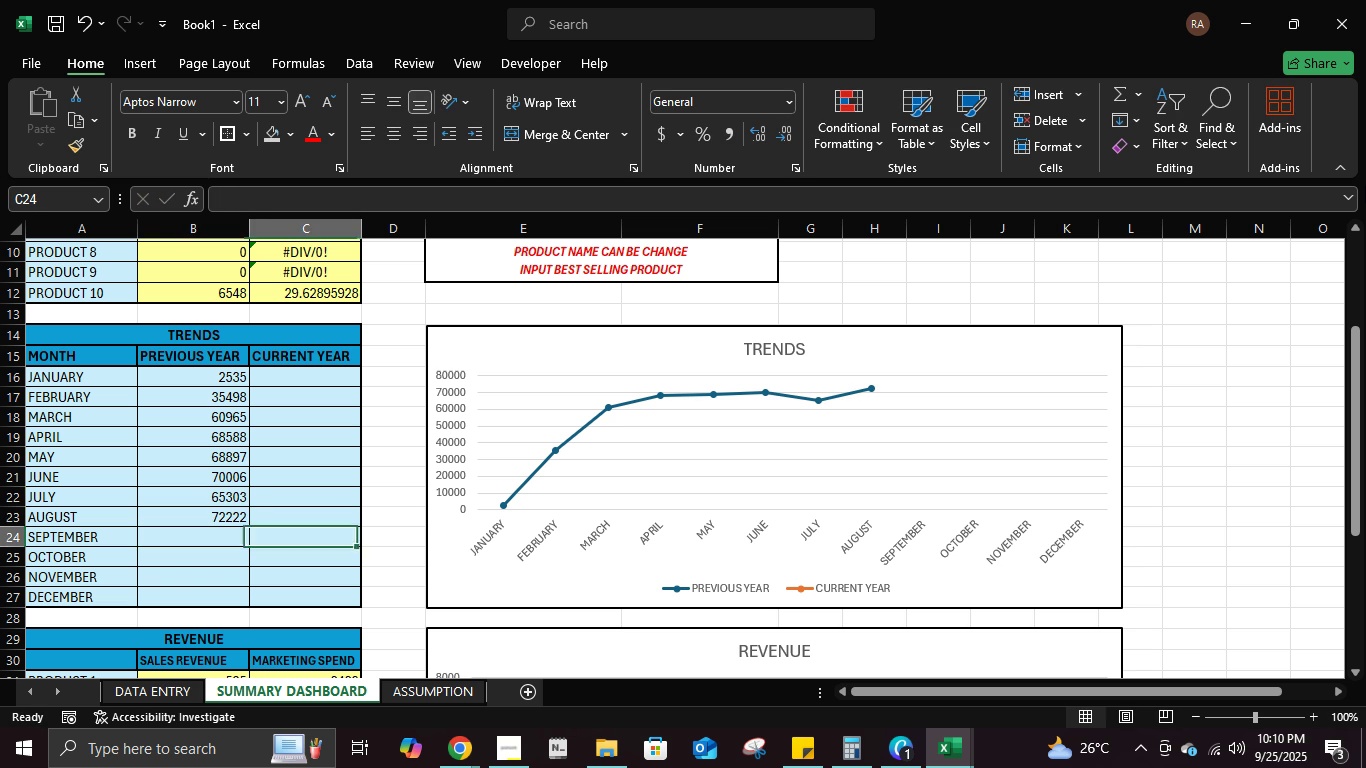 
key(ArrowRight)
 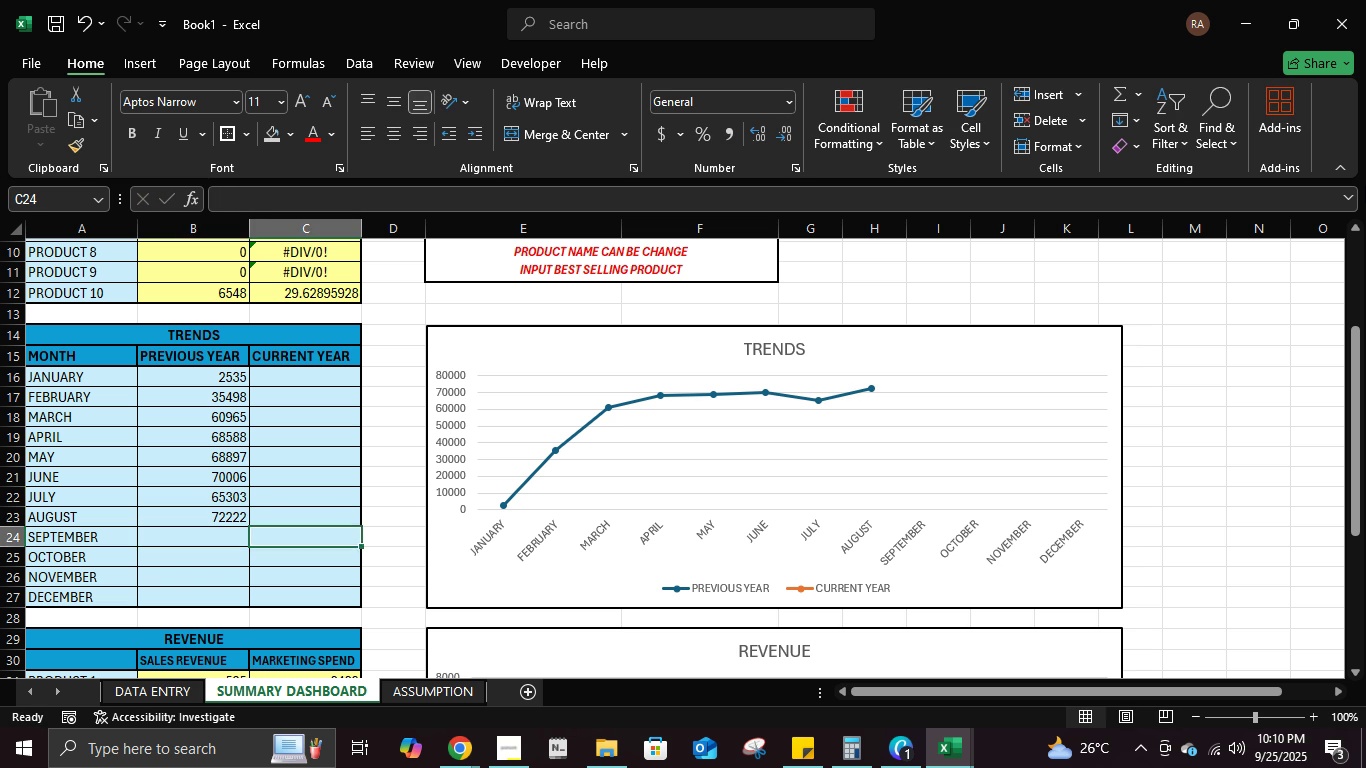 
key(ArrowUp)
 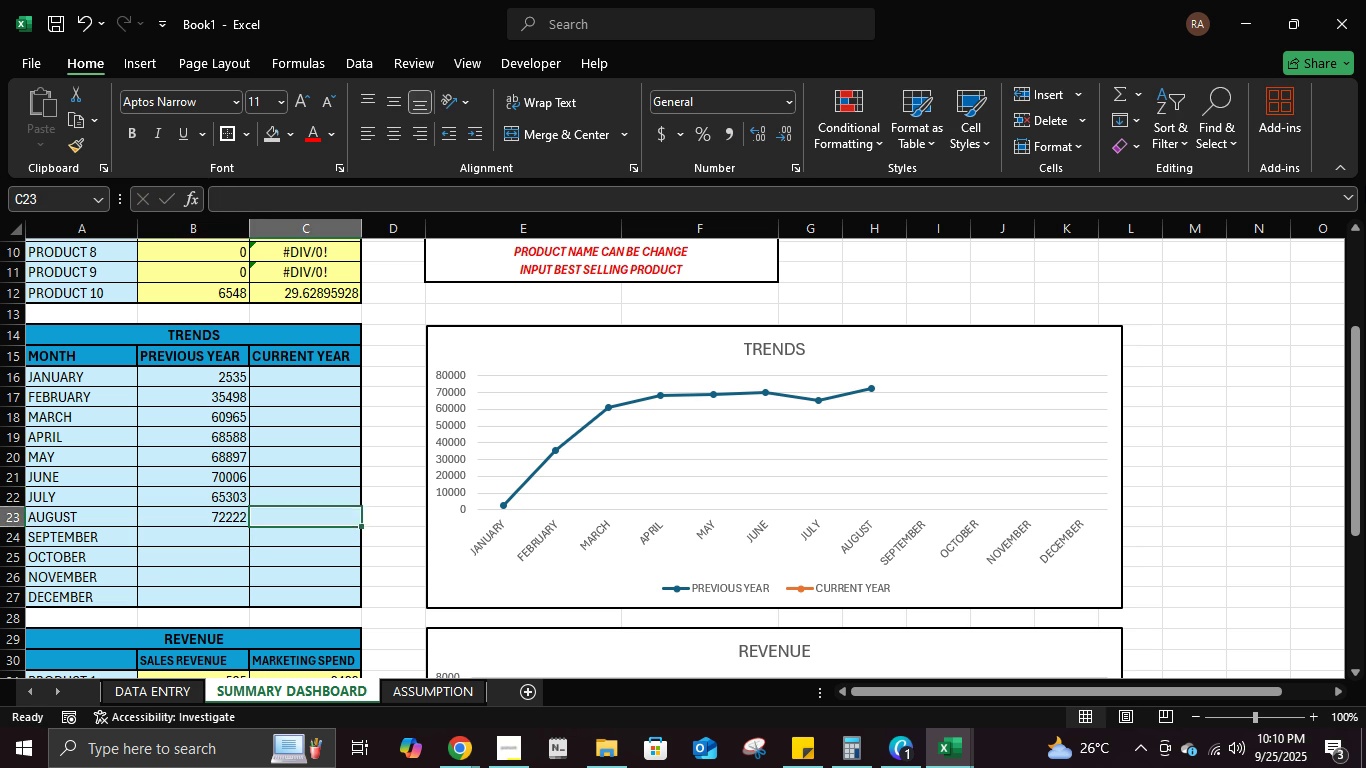 
key(ArrowUp)
 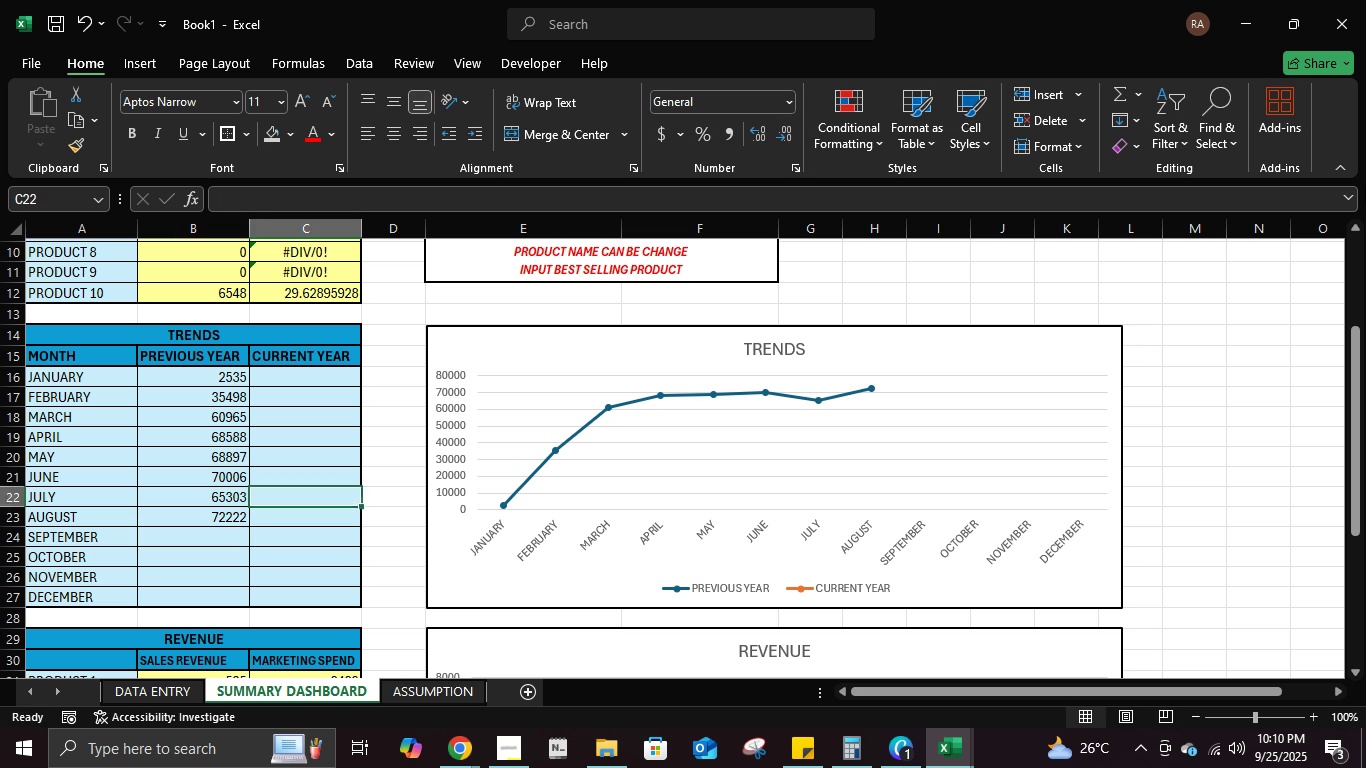 
key(ArrowUp)
 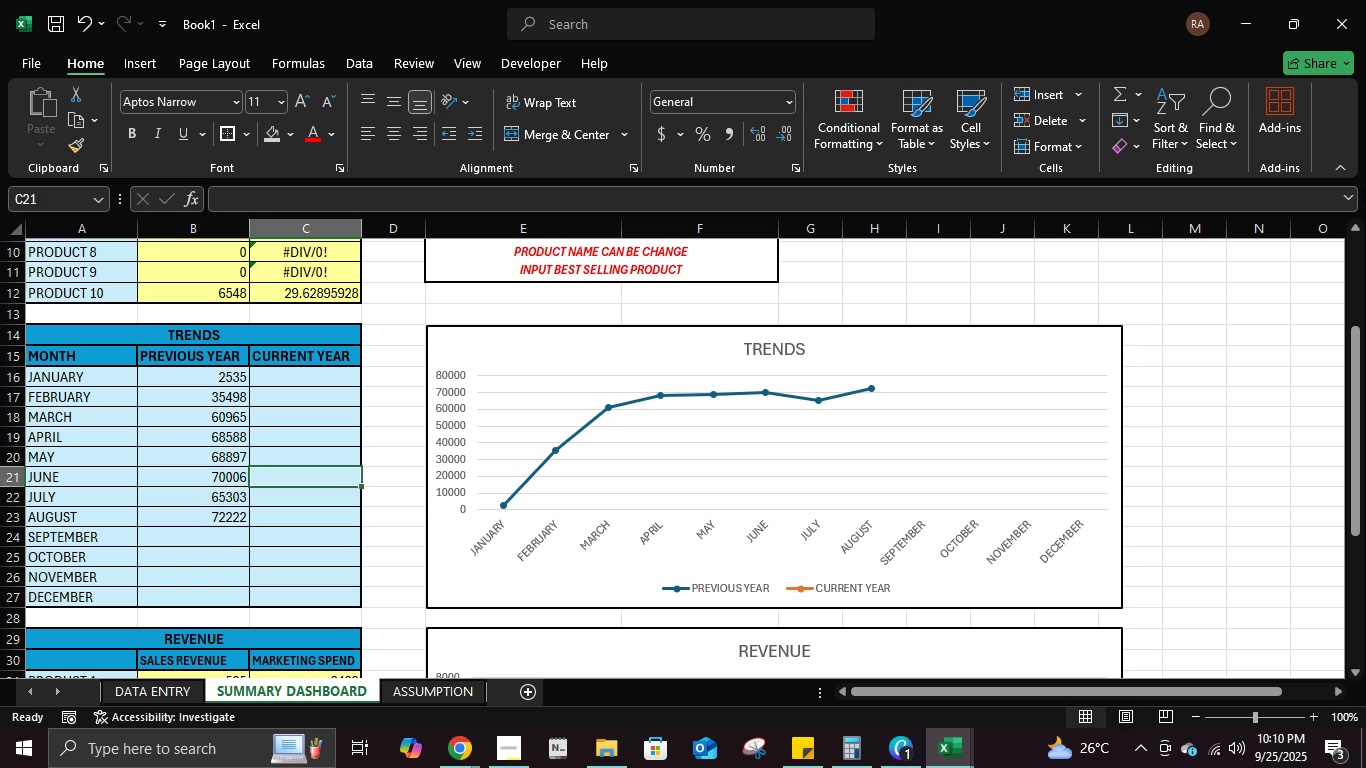 
key(ArrowUp)
 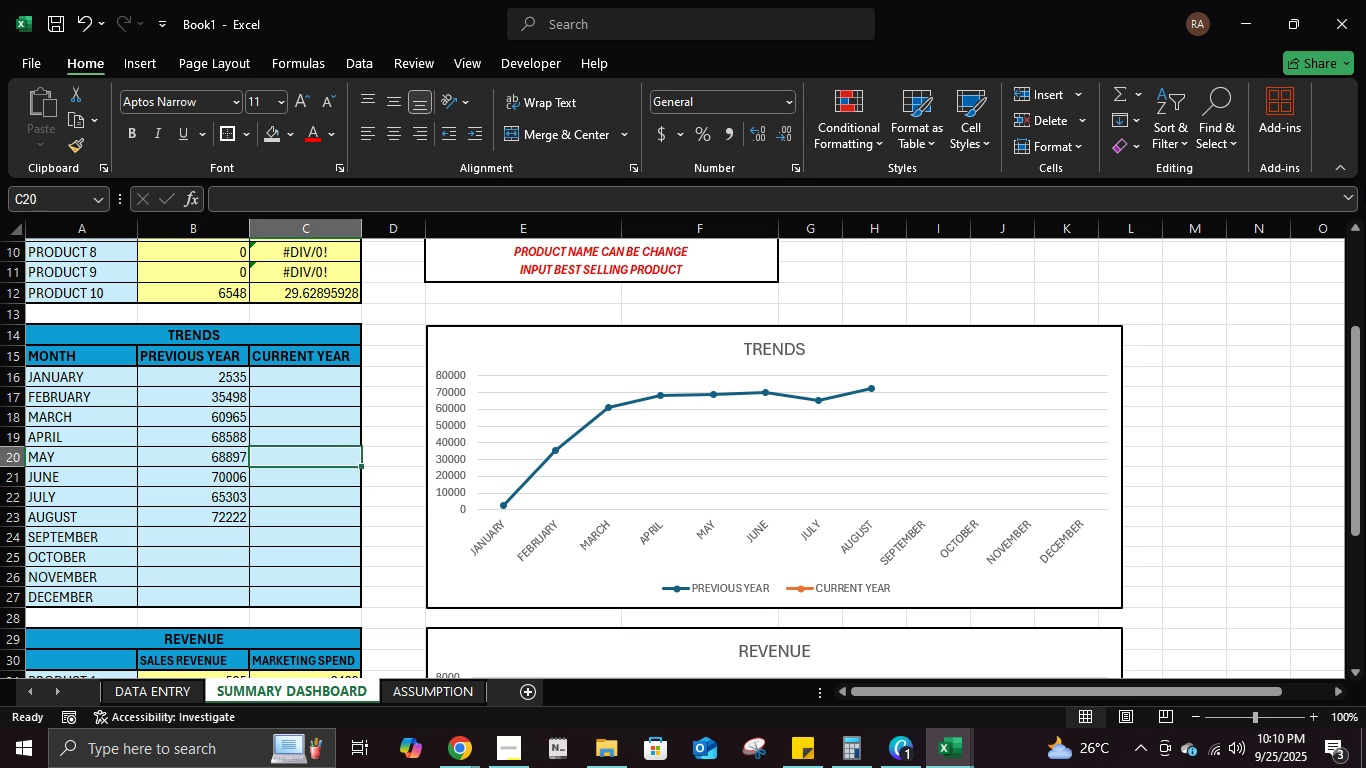 
key(ArrowUp)
 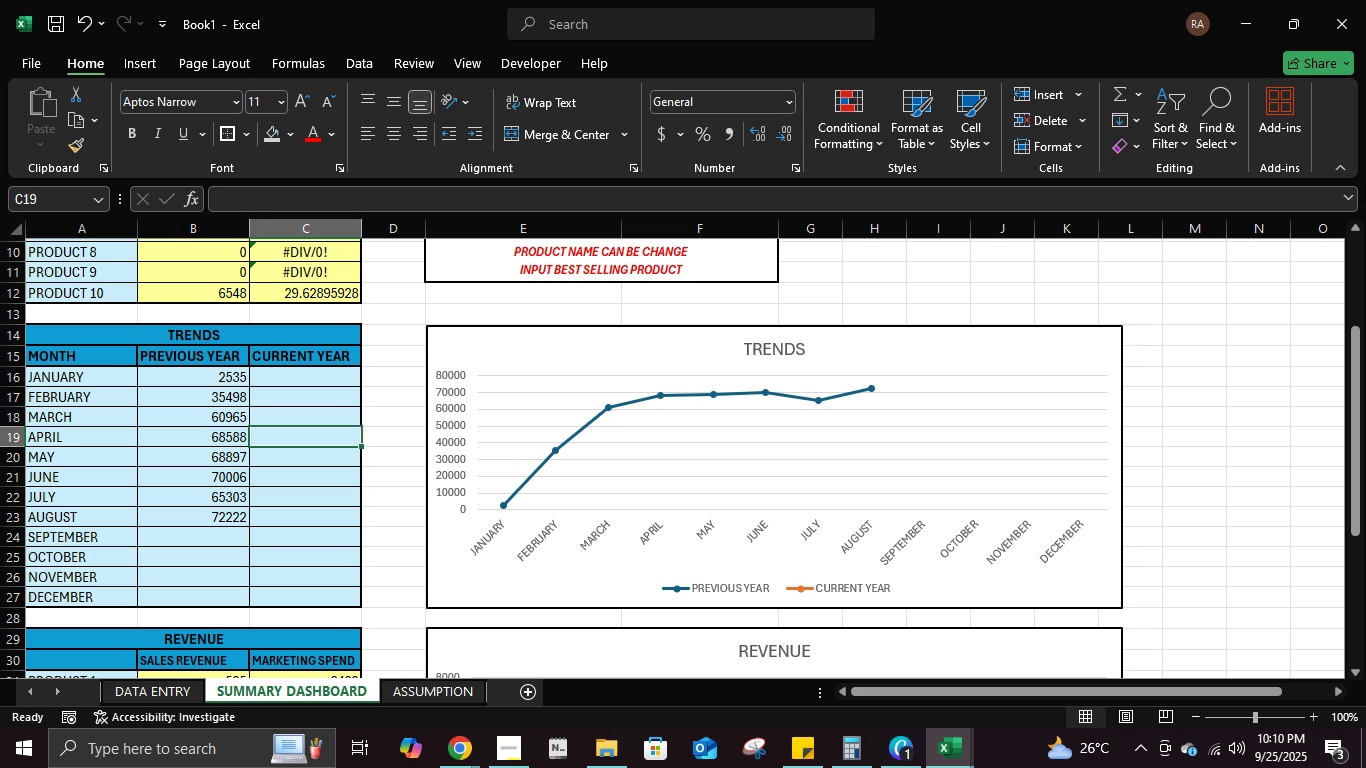 
key(ArrowUp)
 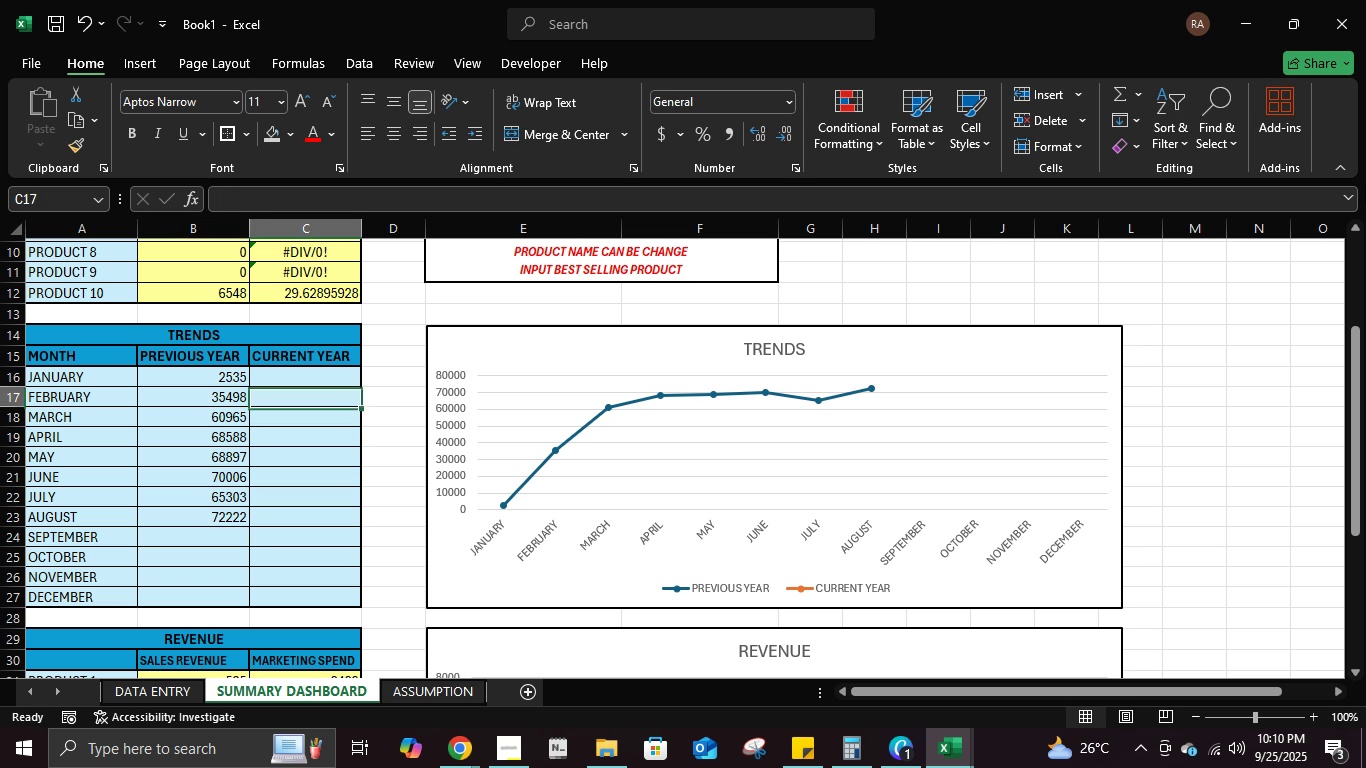 
key(ArrowUp)
 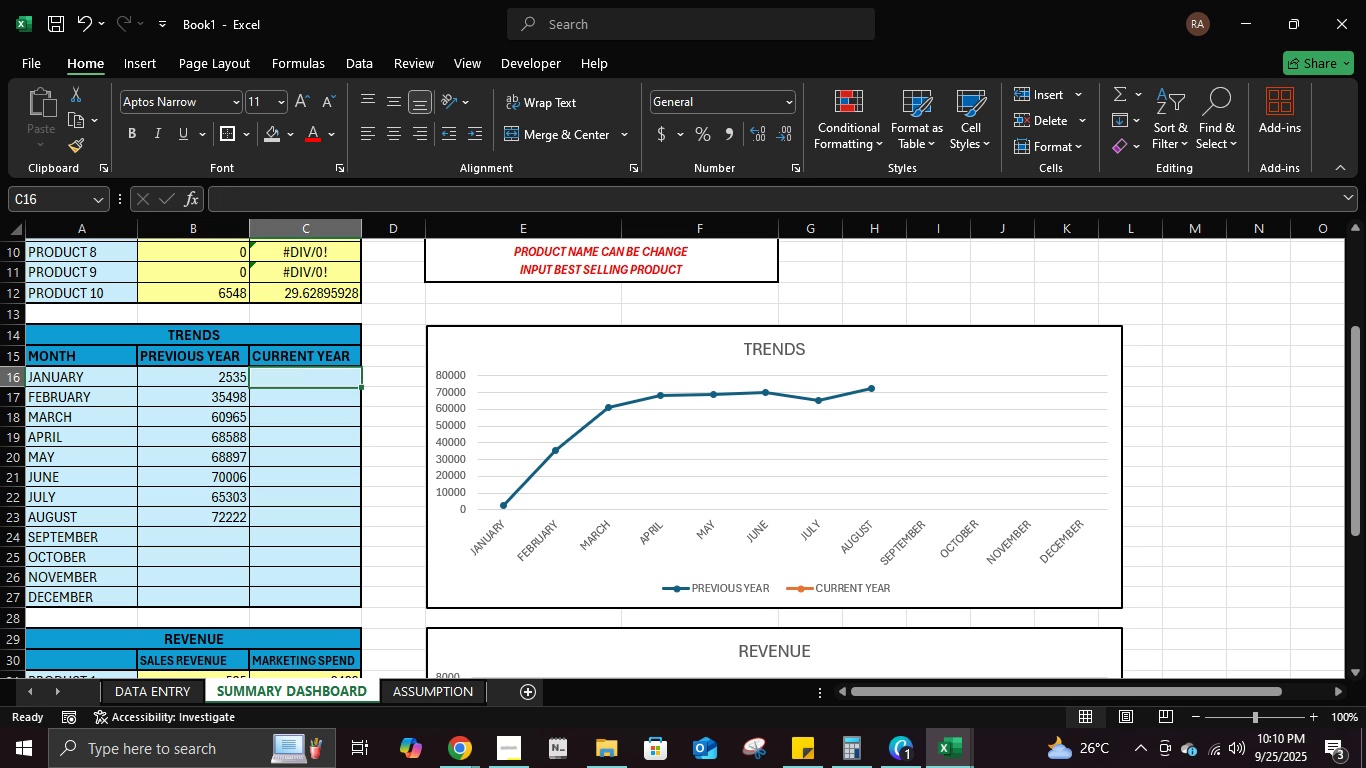 
key(ArrowUp)
 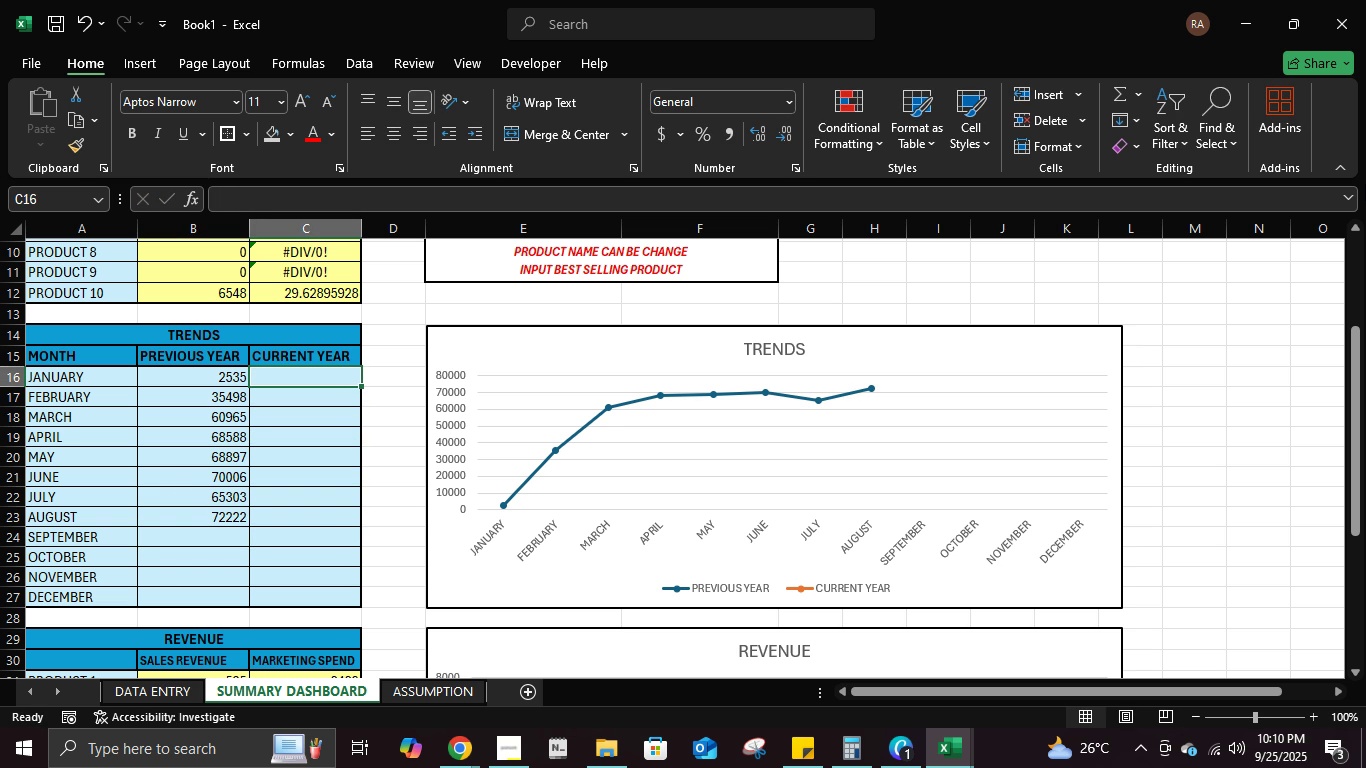 
wait(6.14)
 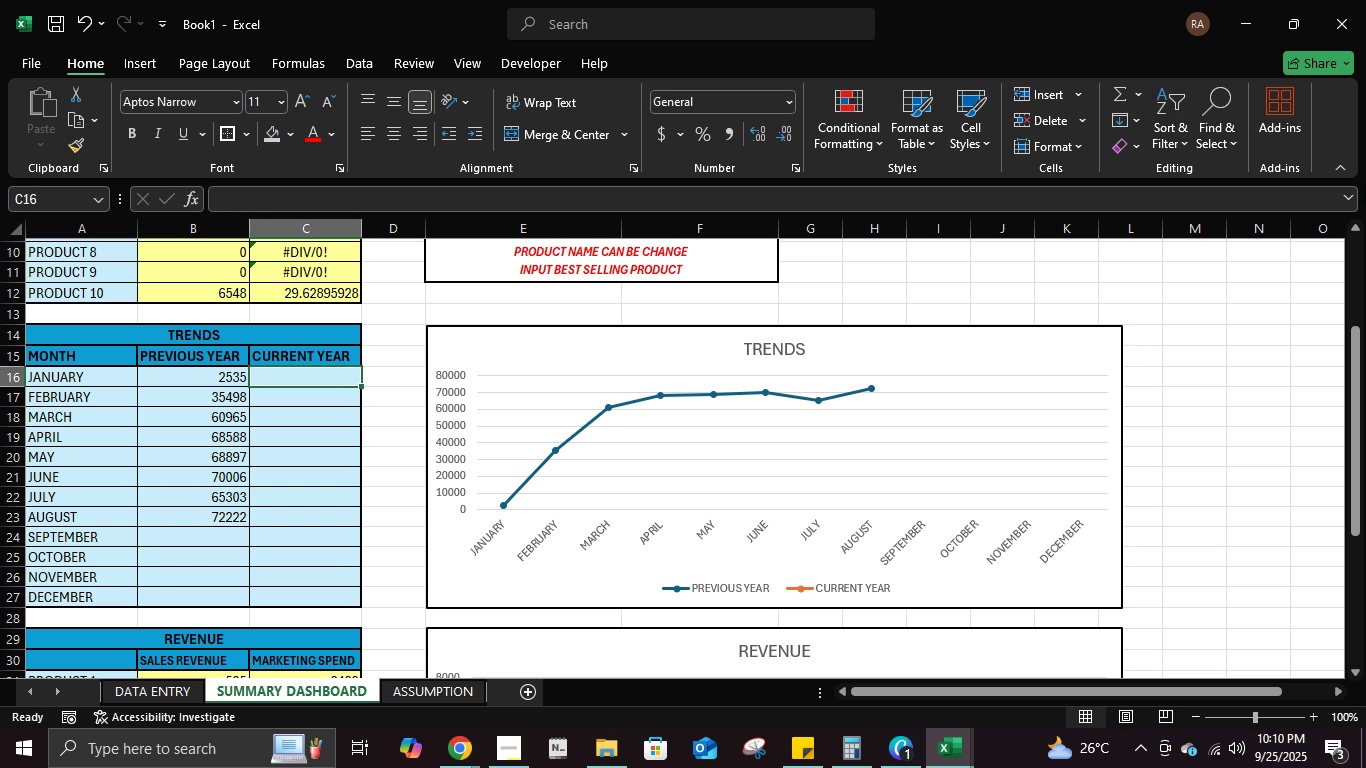 
key(Numpad4)
 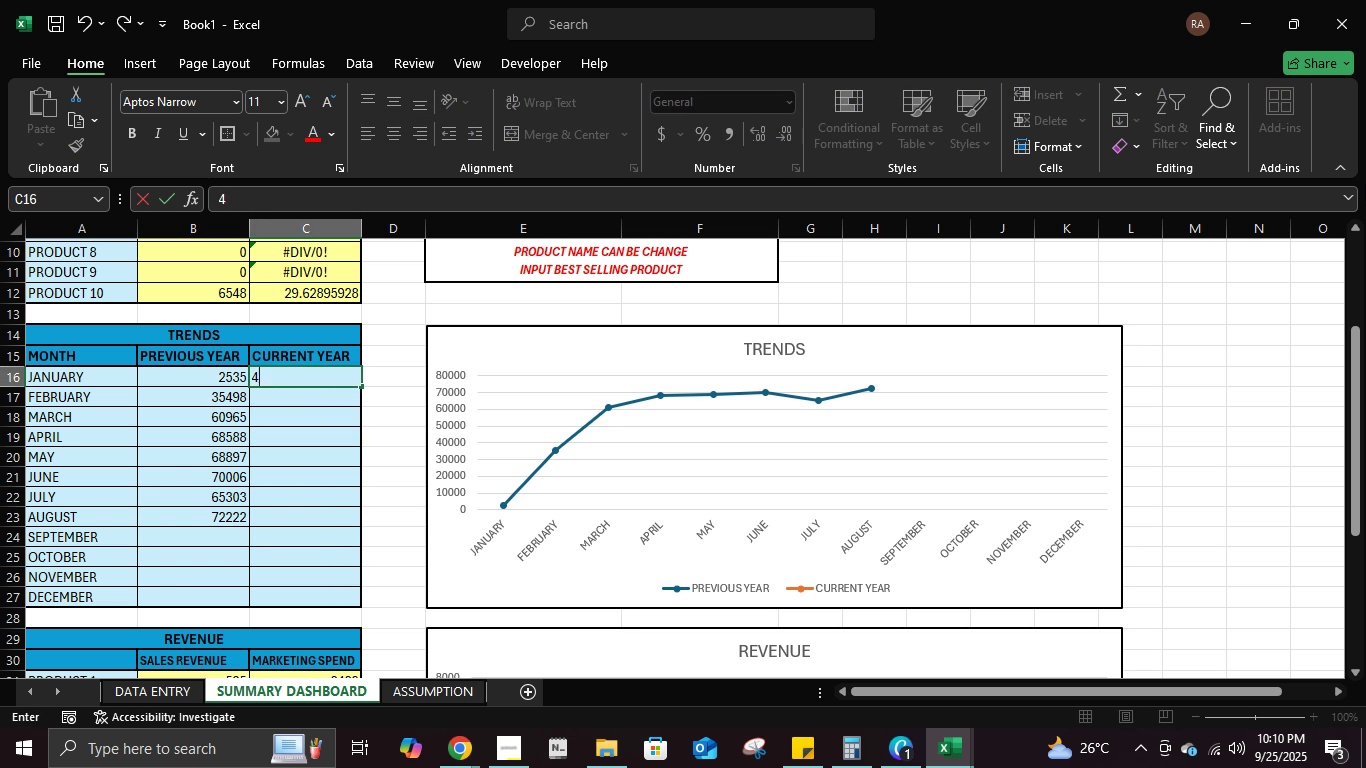 
key(Numpad5)
 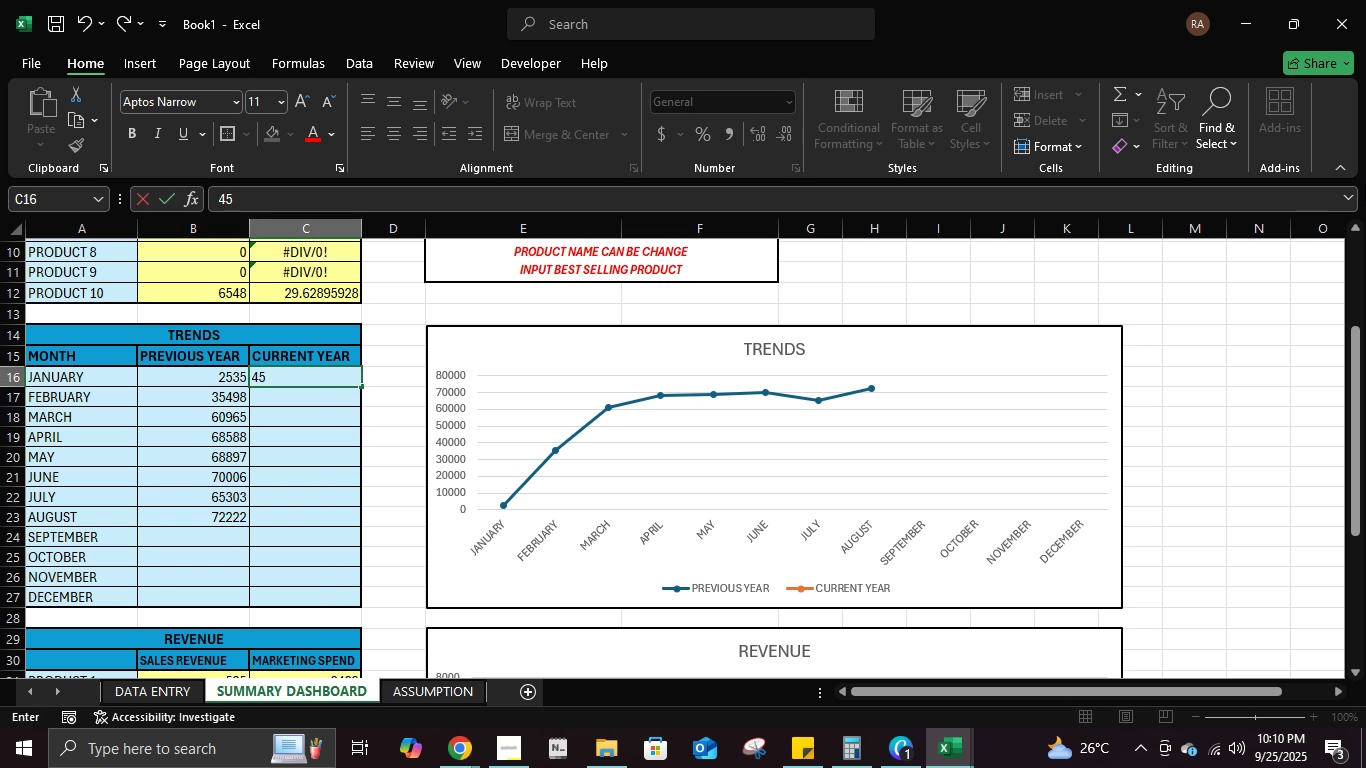 
key(Numpad6)
 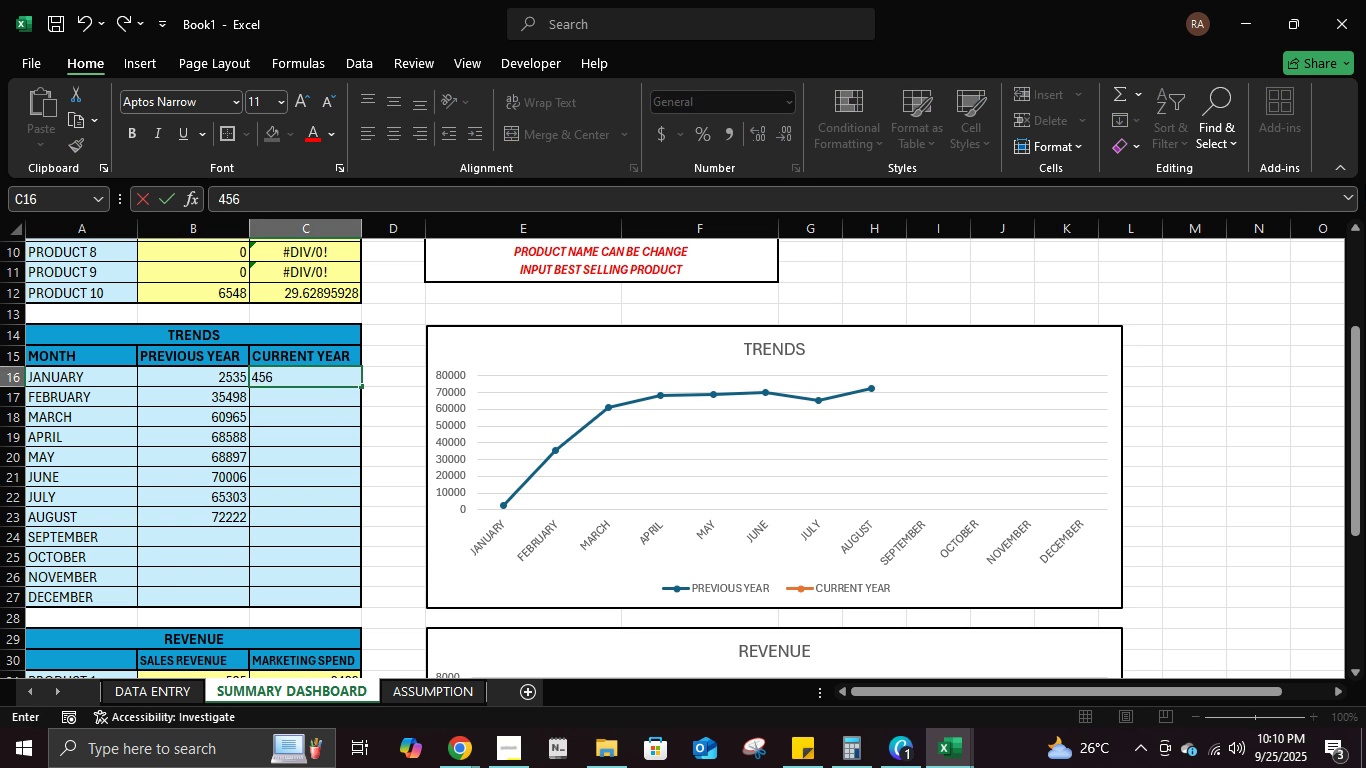 
key(Numpad8)
 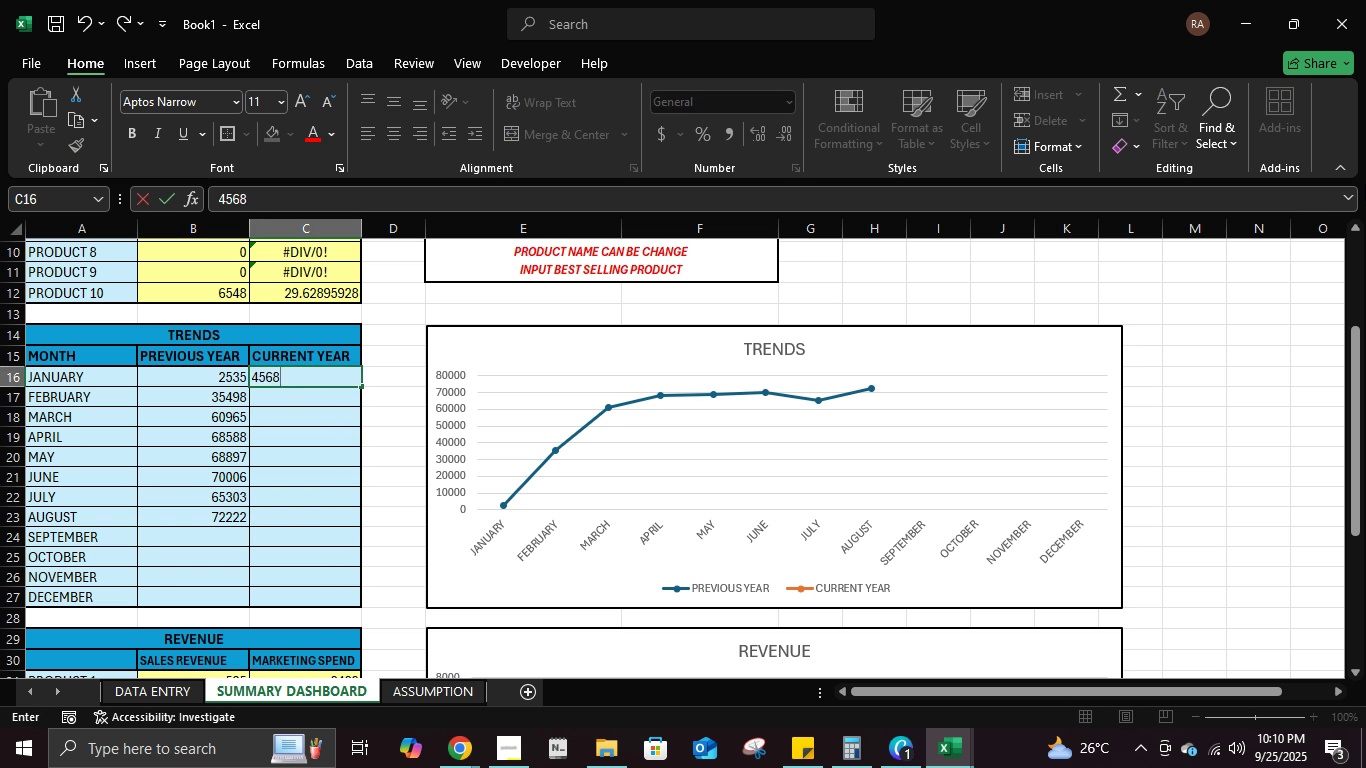 
key(Numpad6)
 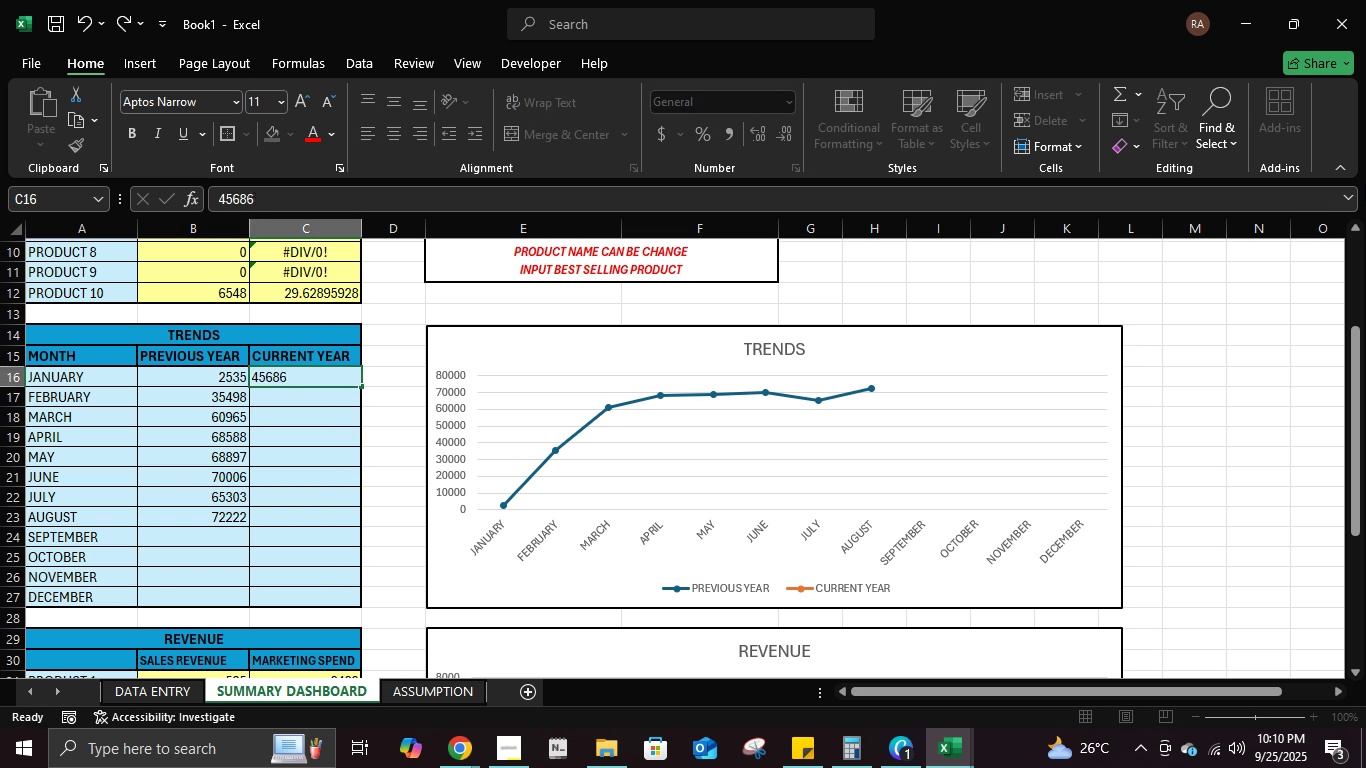 
key(NumpadEnter)
 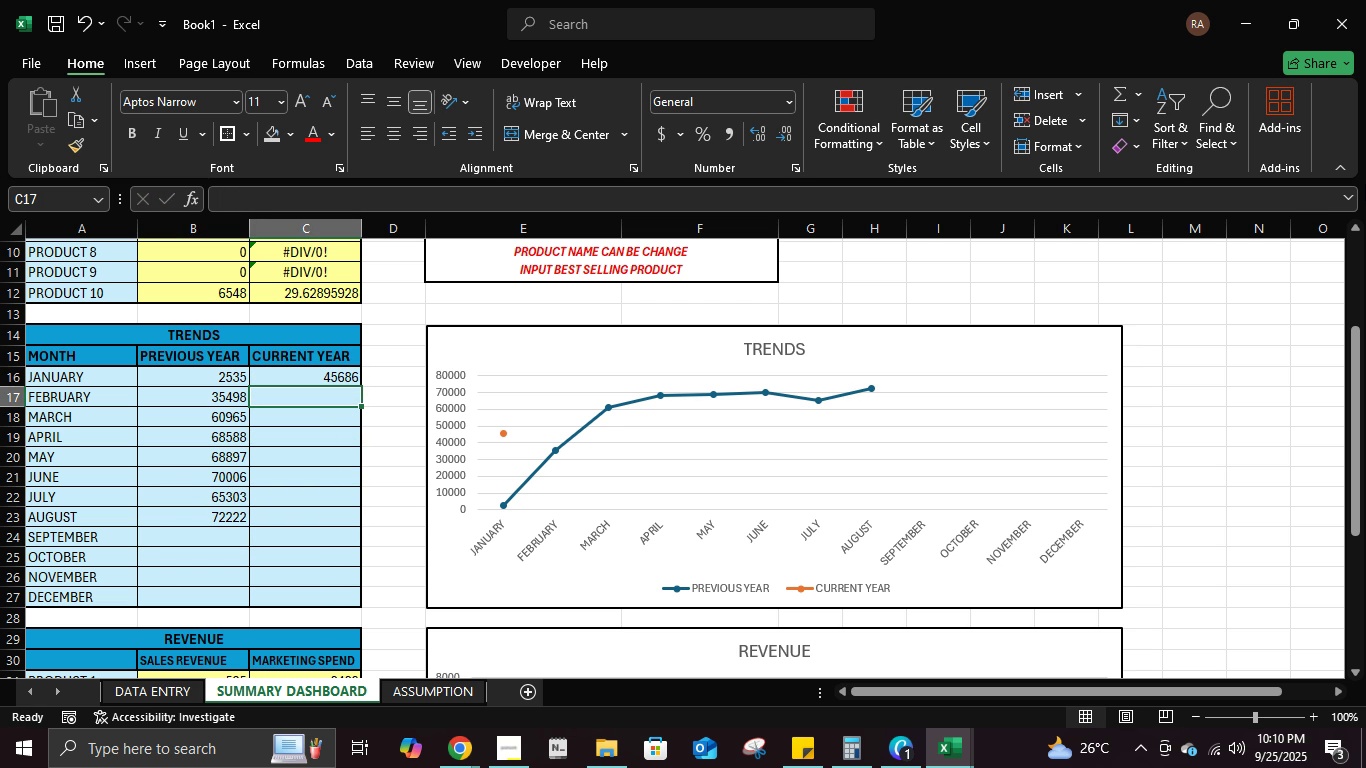 
wait(6.42)
 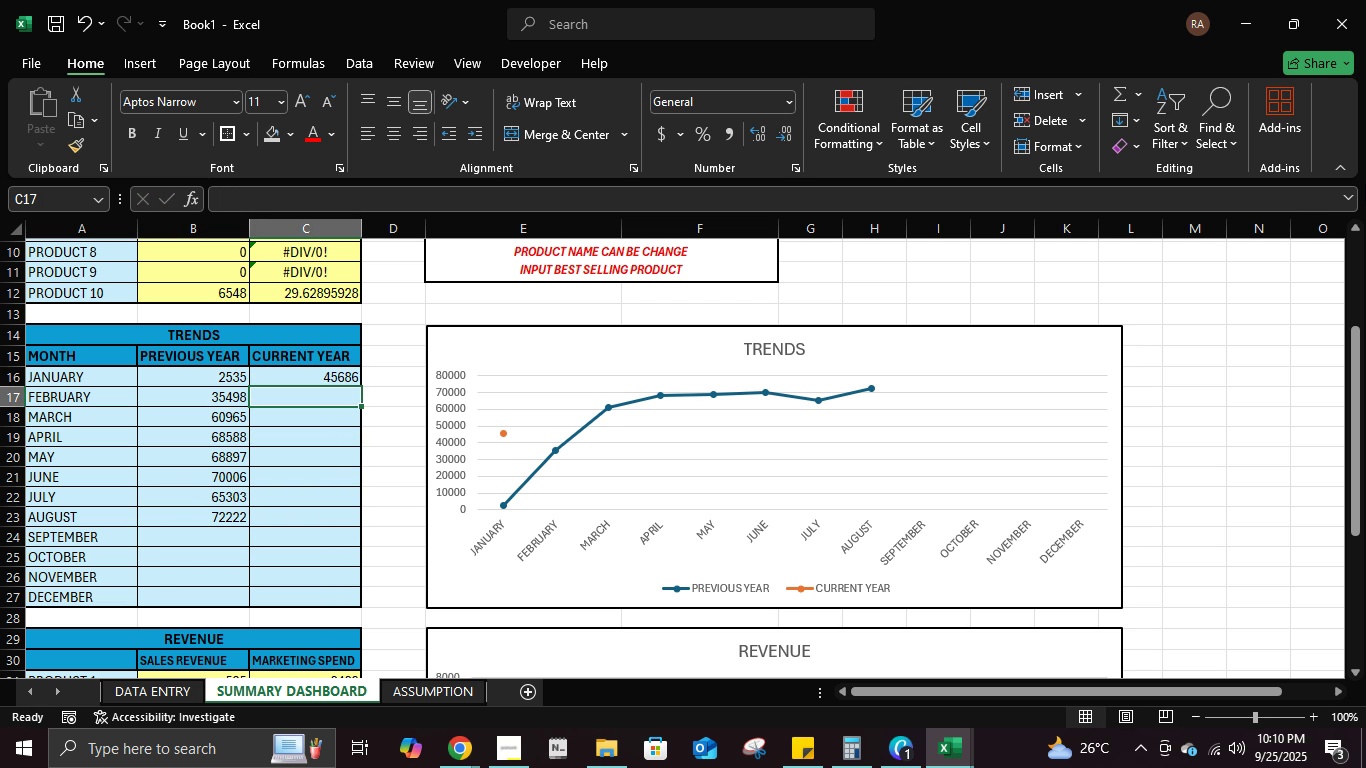 
key(Numpad5)
 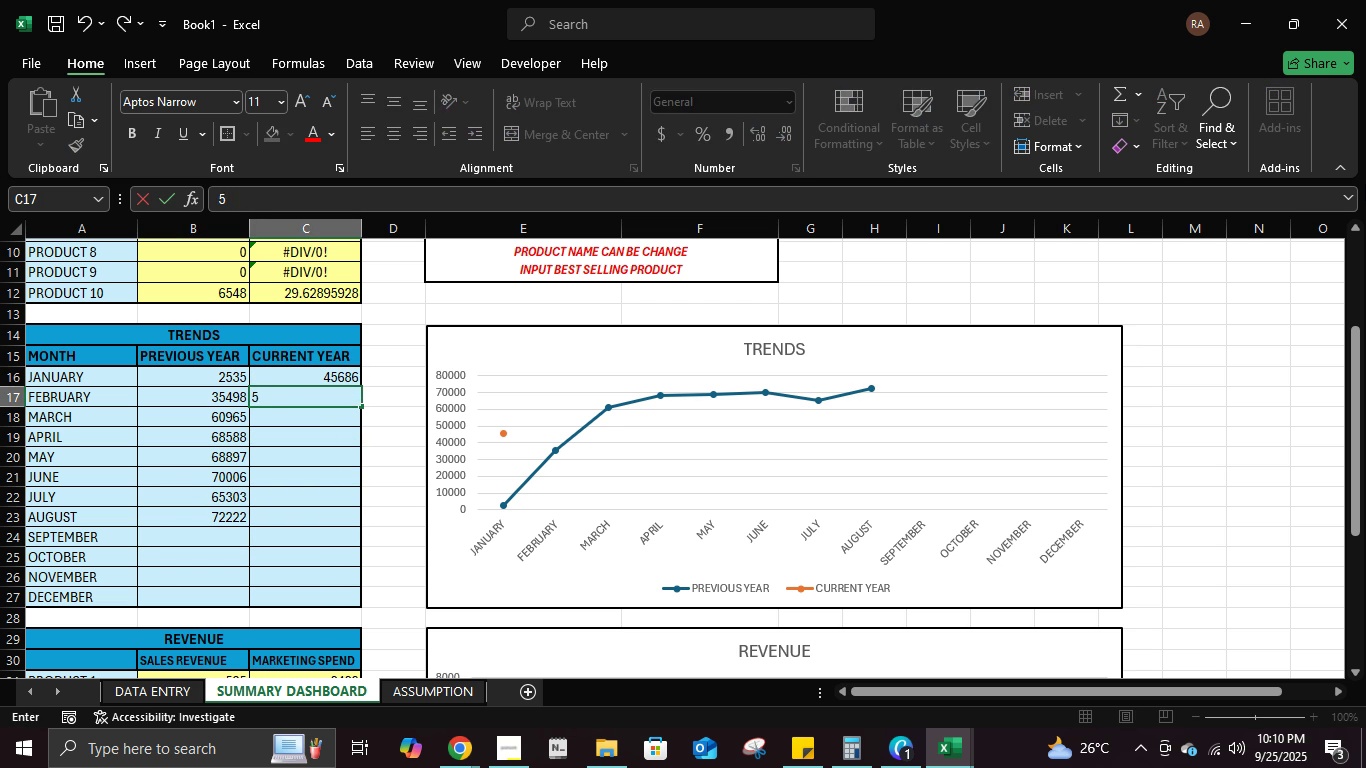 
key(Numpad0)
 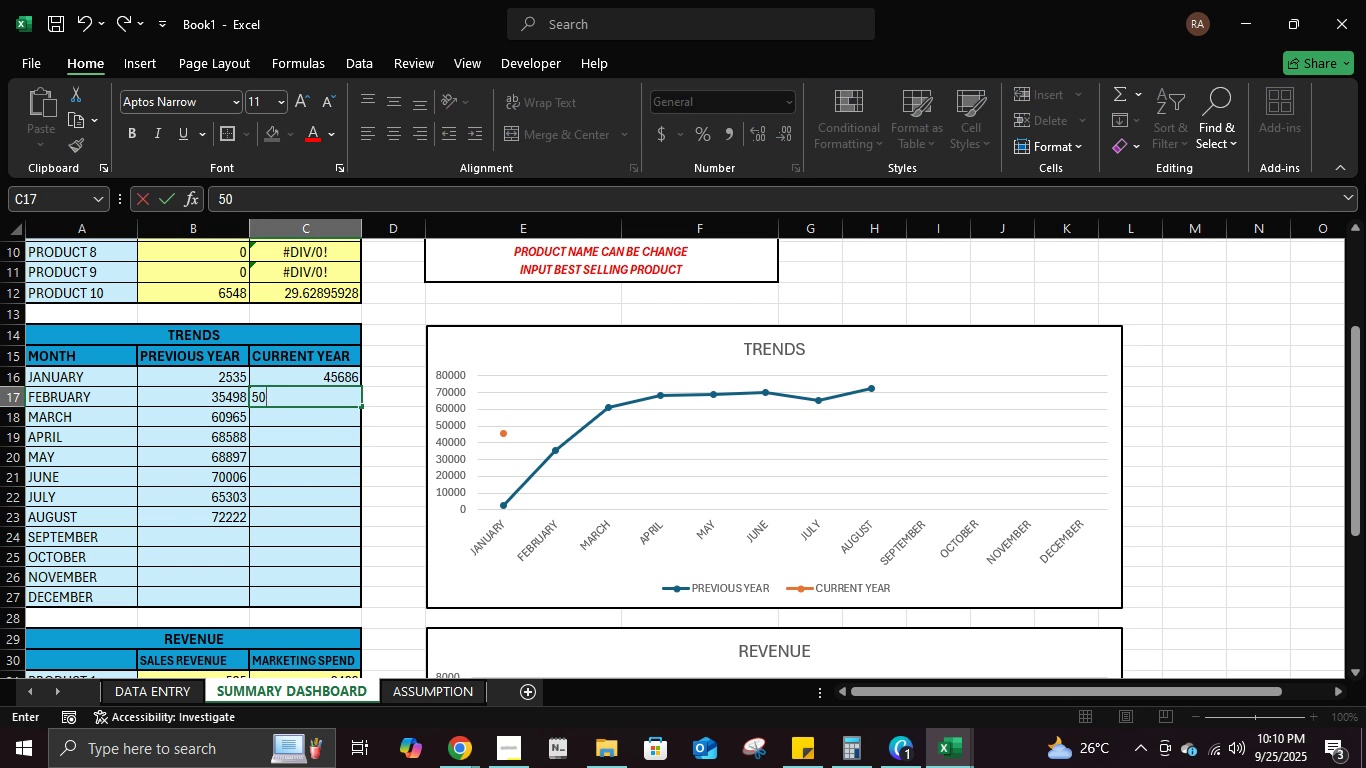 
key(Numpad4)
 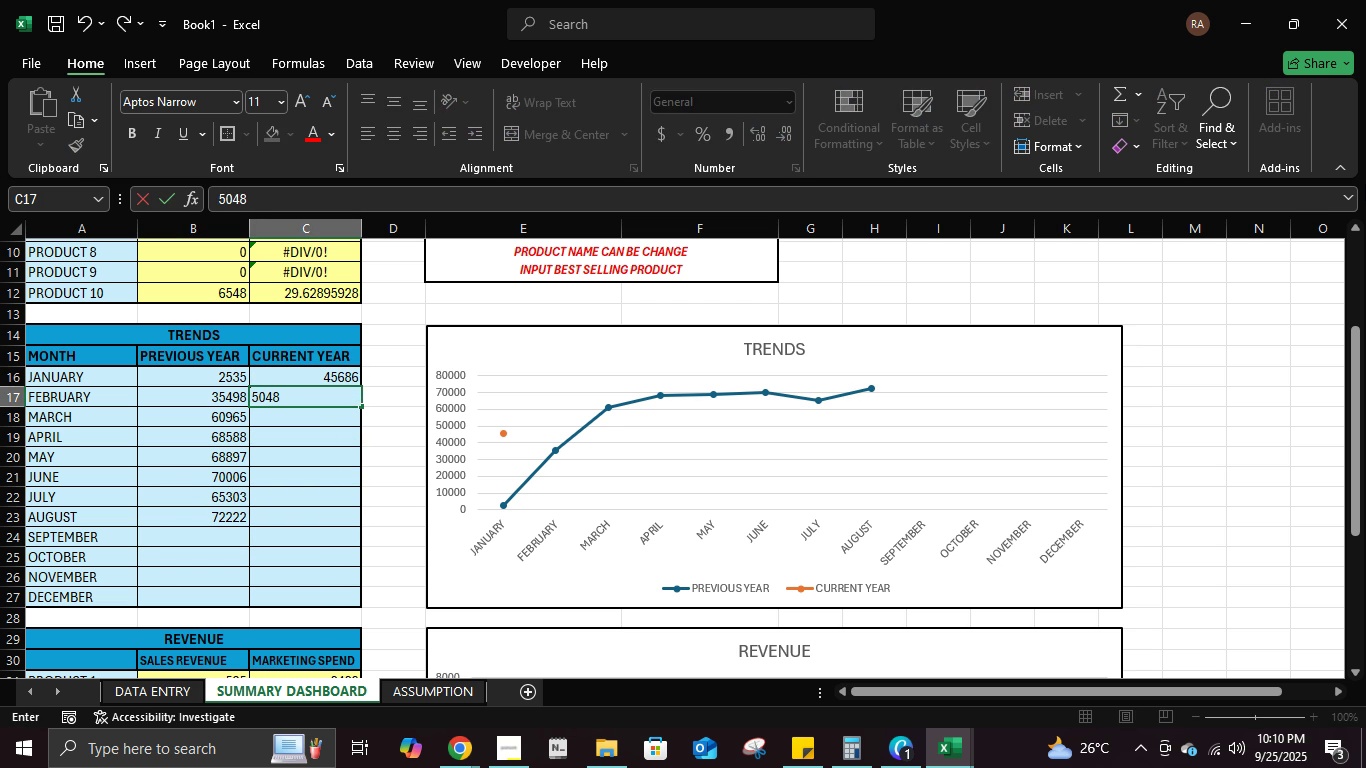 
key(Numpad8)
 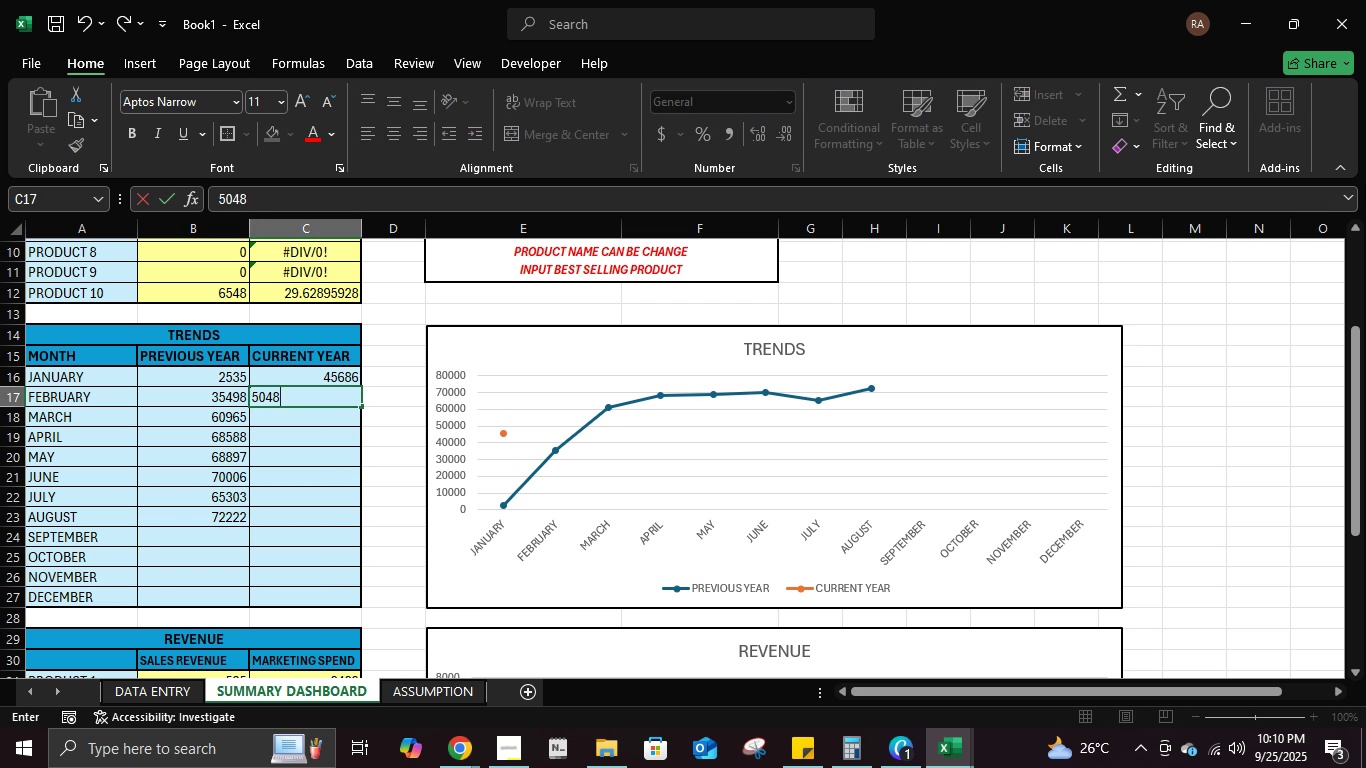 
key(Numpad0)
 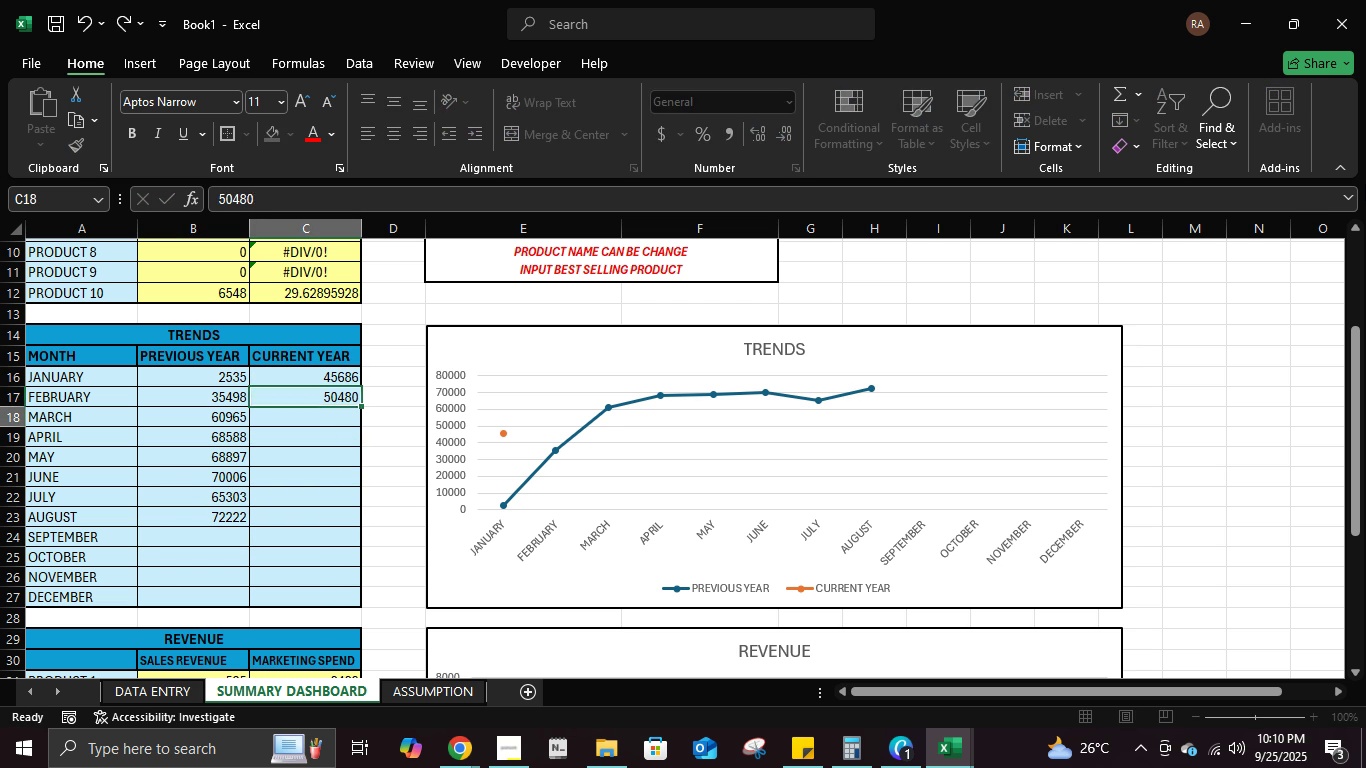 
key(NumpadEnter)
 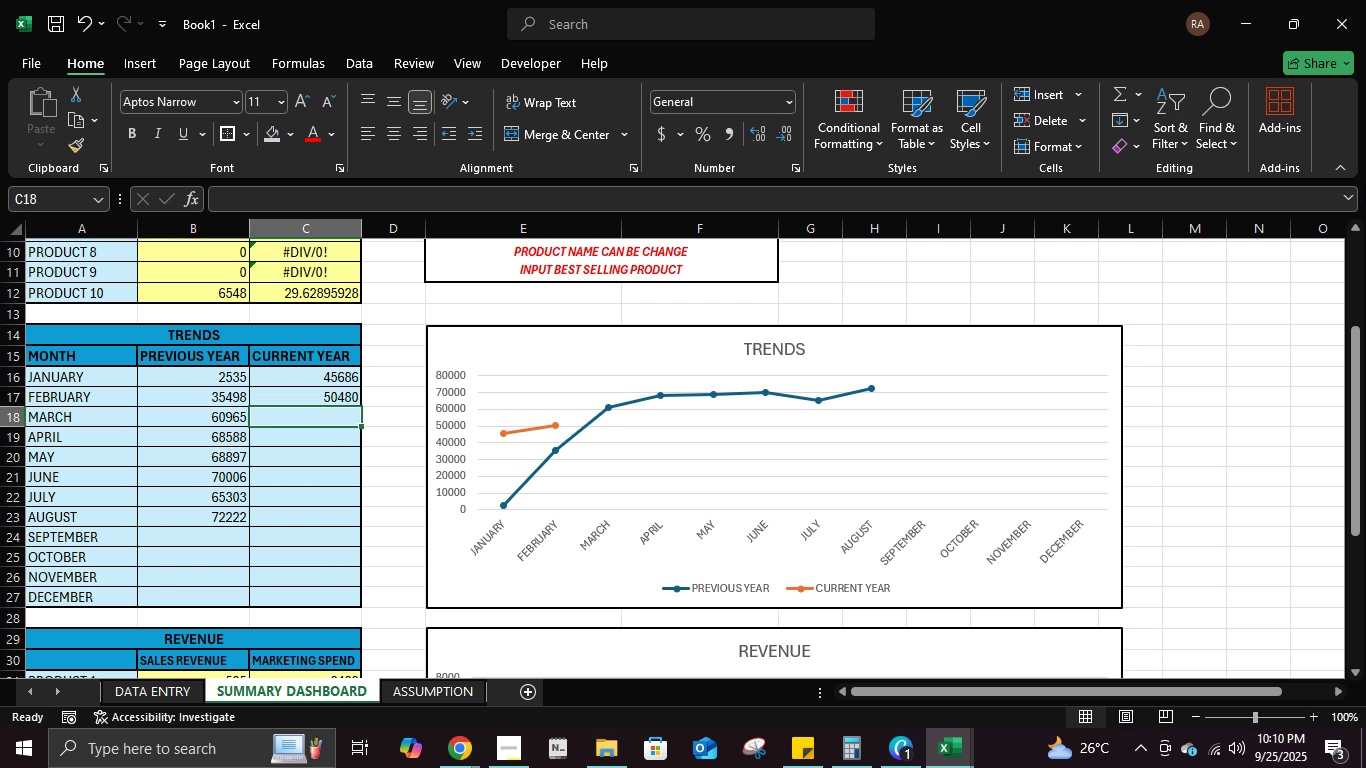 
key(Numpad7)
 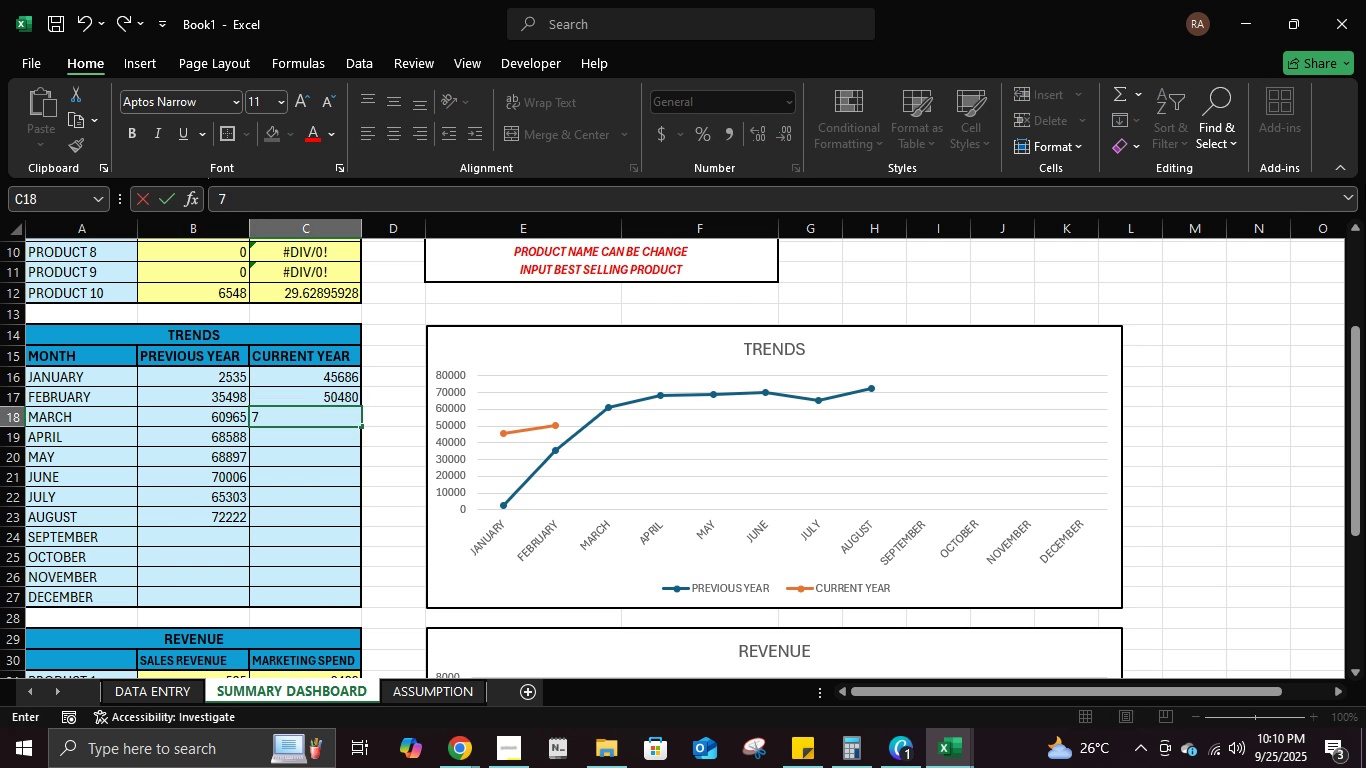 
key(Numpad2)
 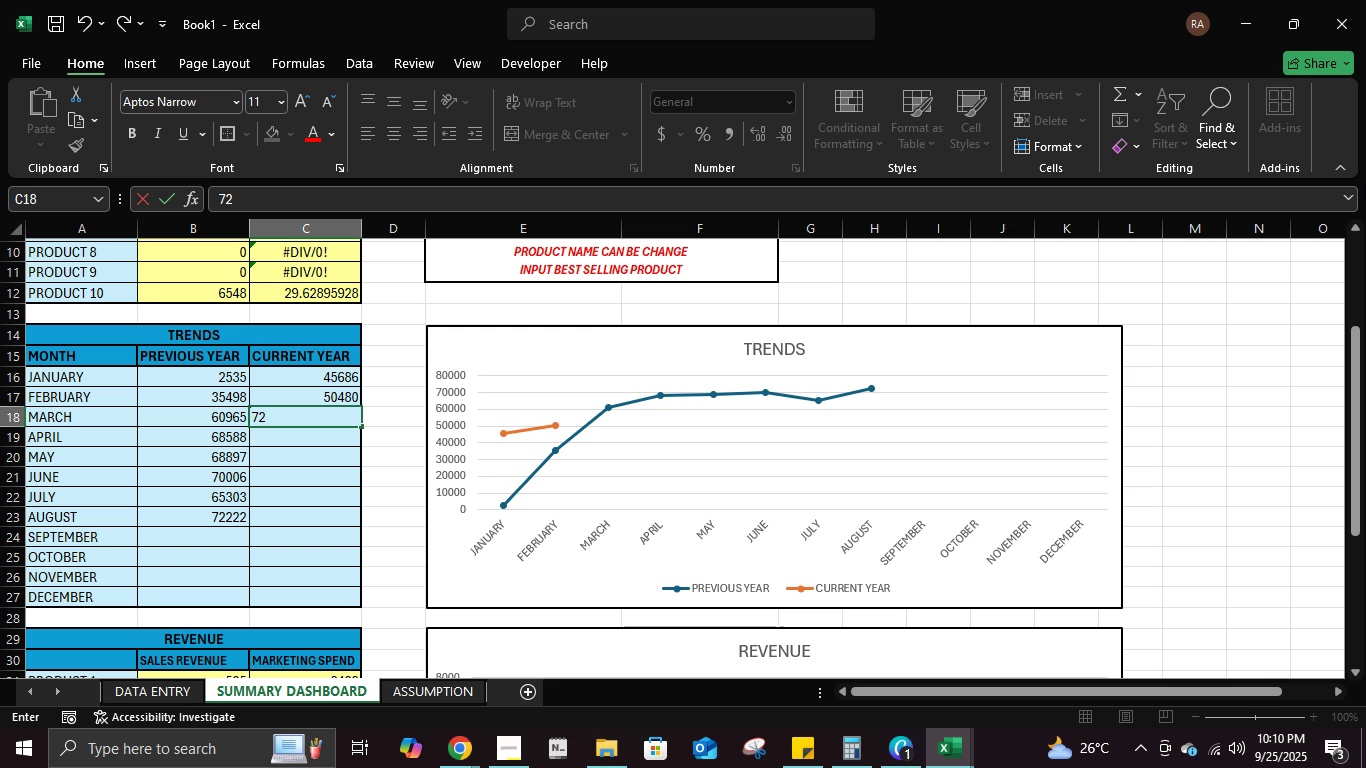 
key(Numpad2)
 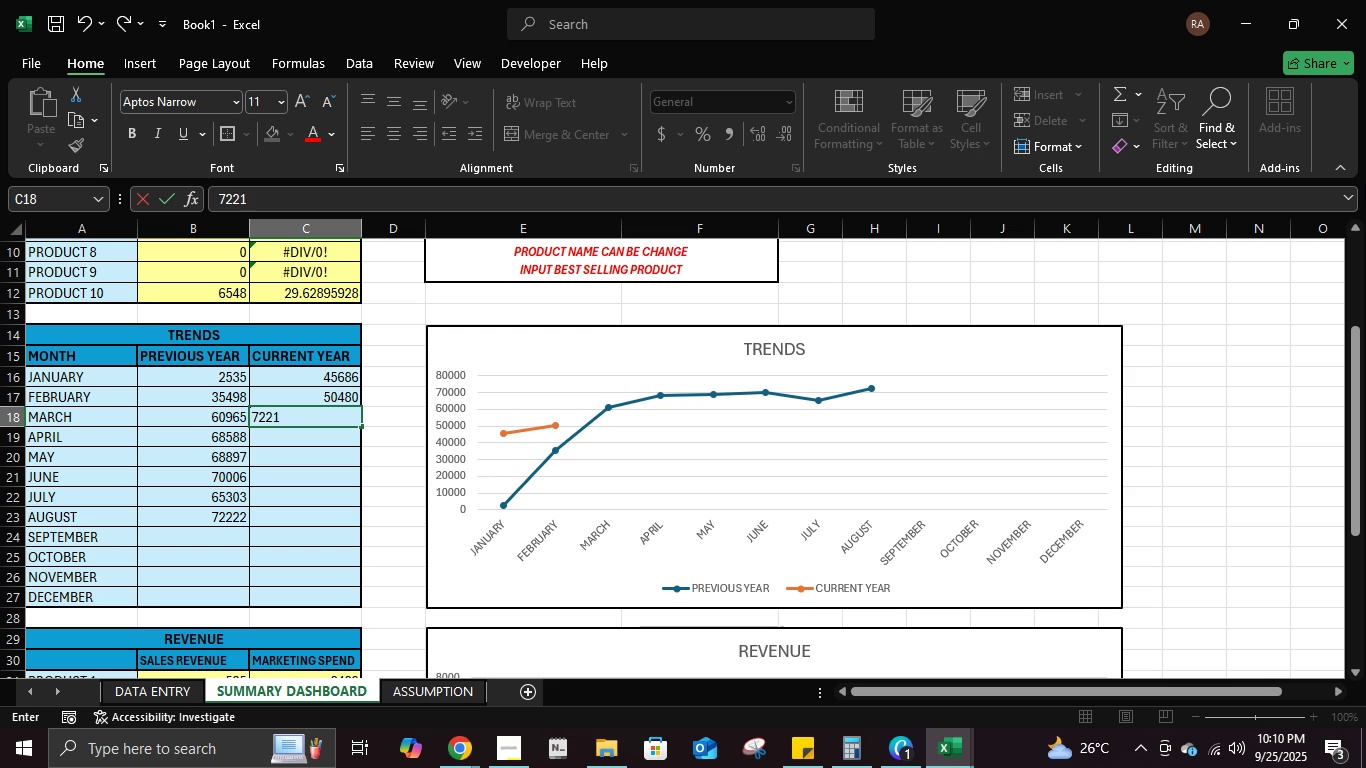 
key(Numpad1)
 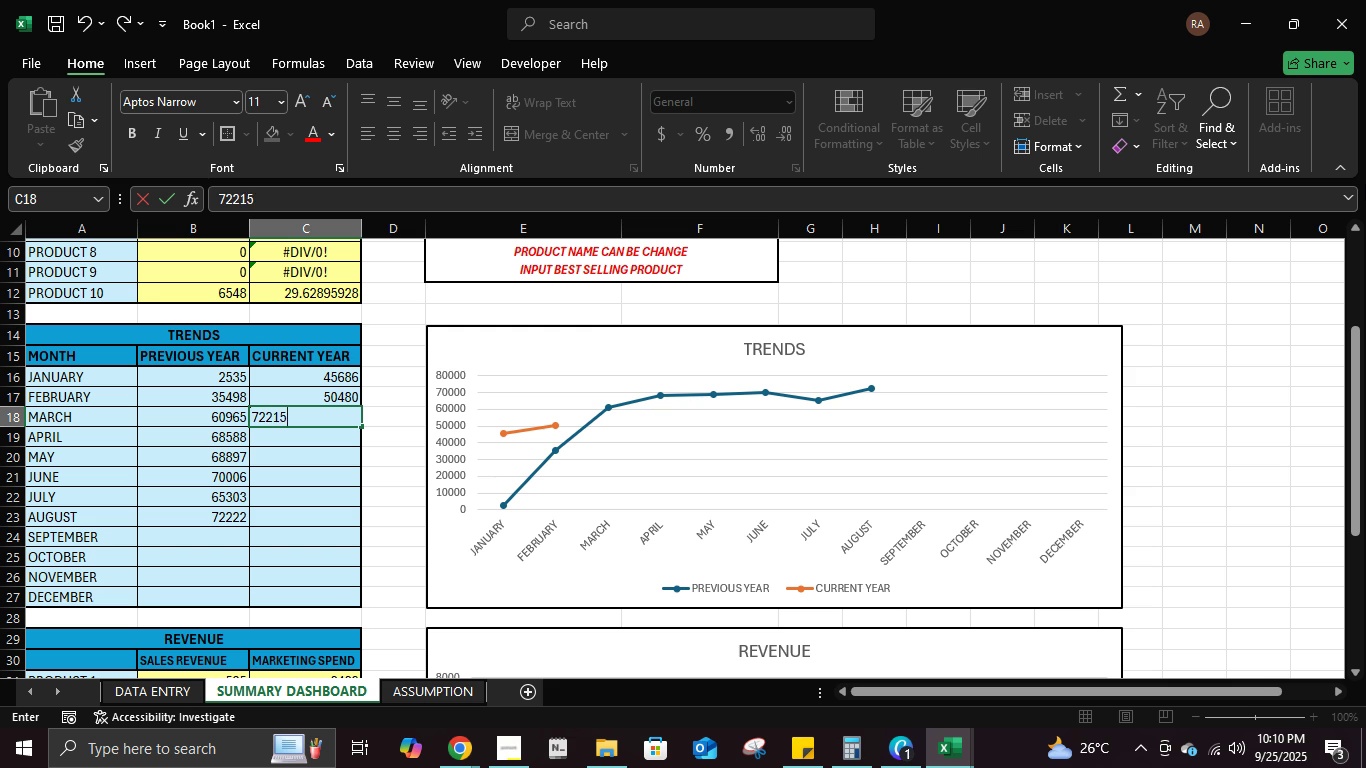 
key(Numpad5)
 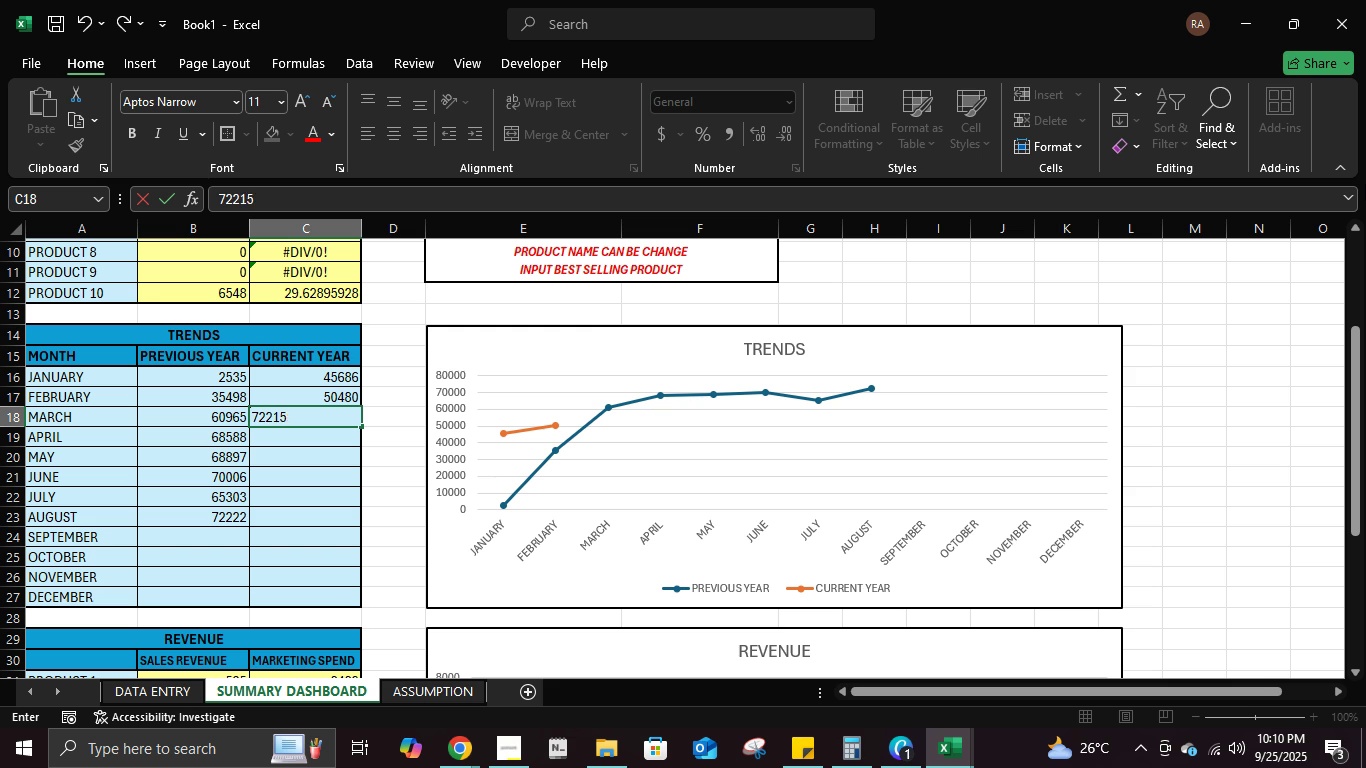 
key(Numpad0)
 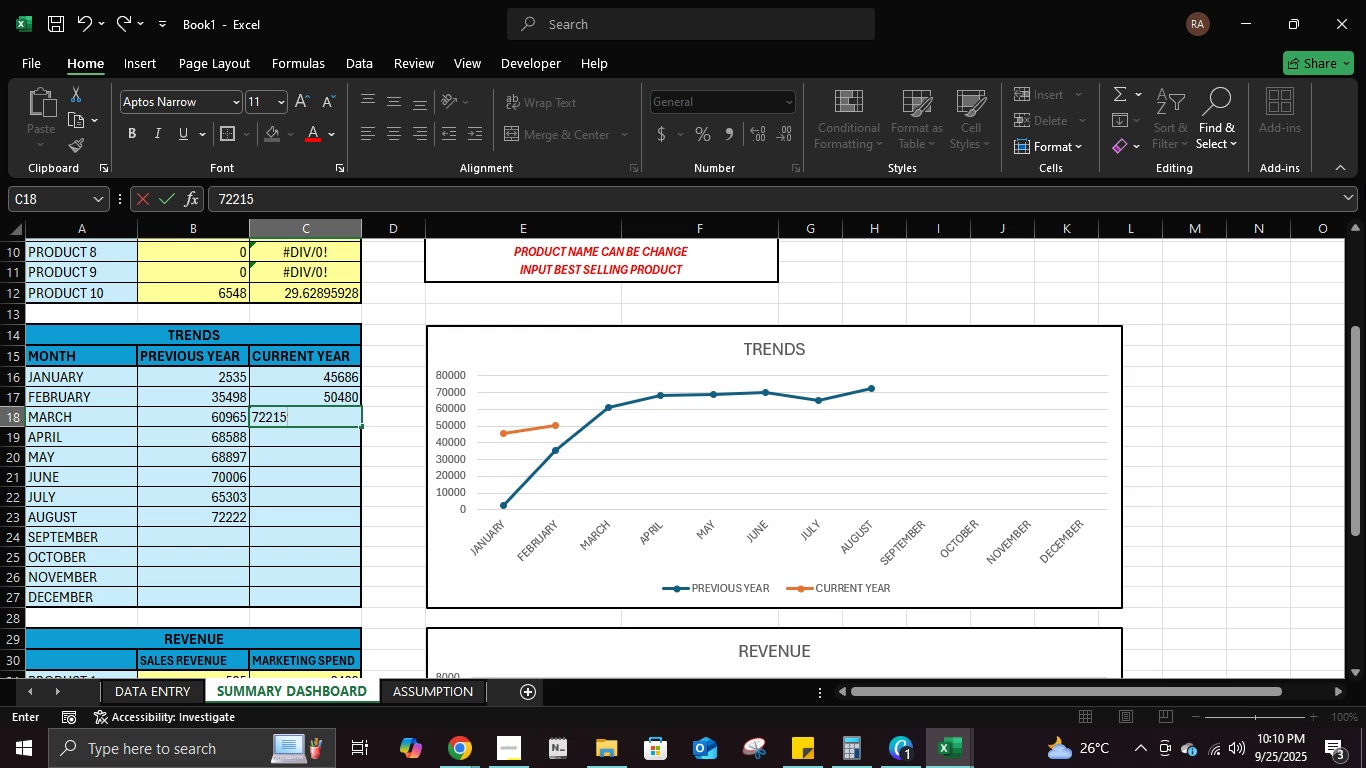 
key(Backspace)
 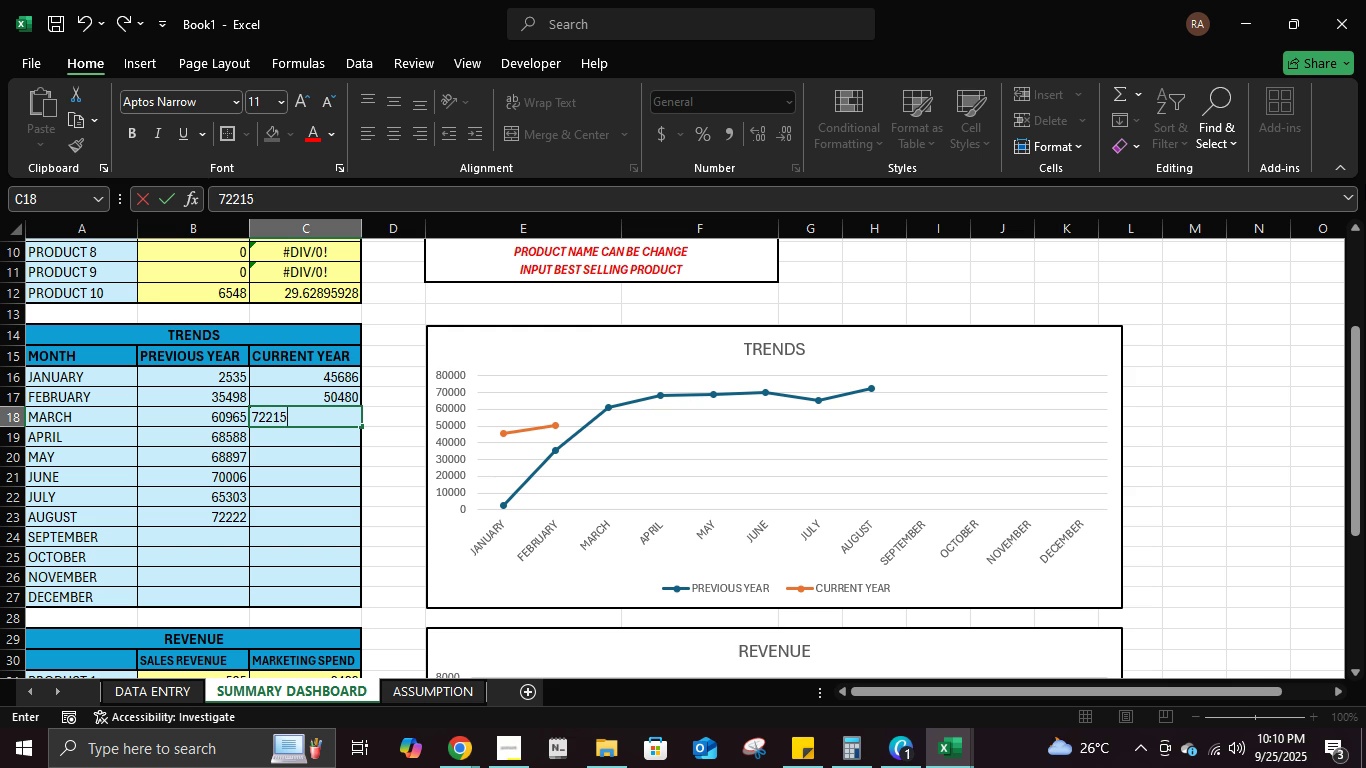 
key(NumpadEnter)
 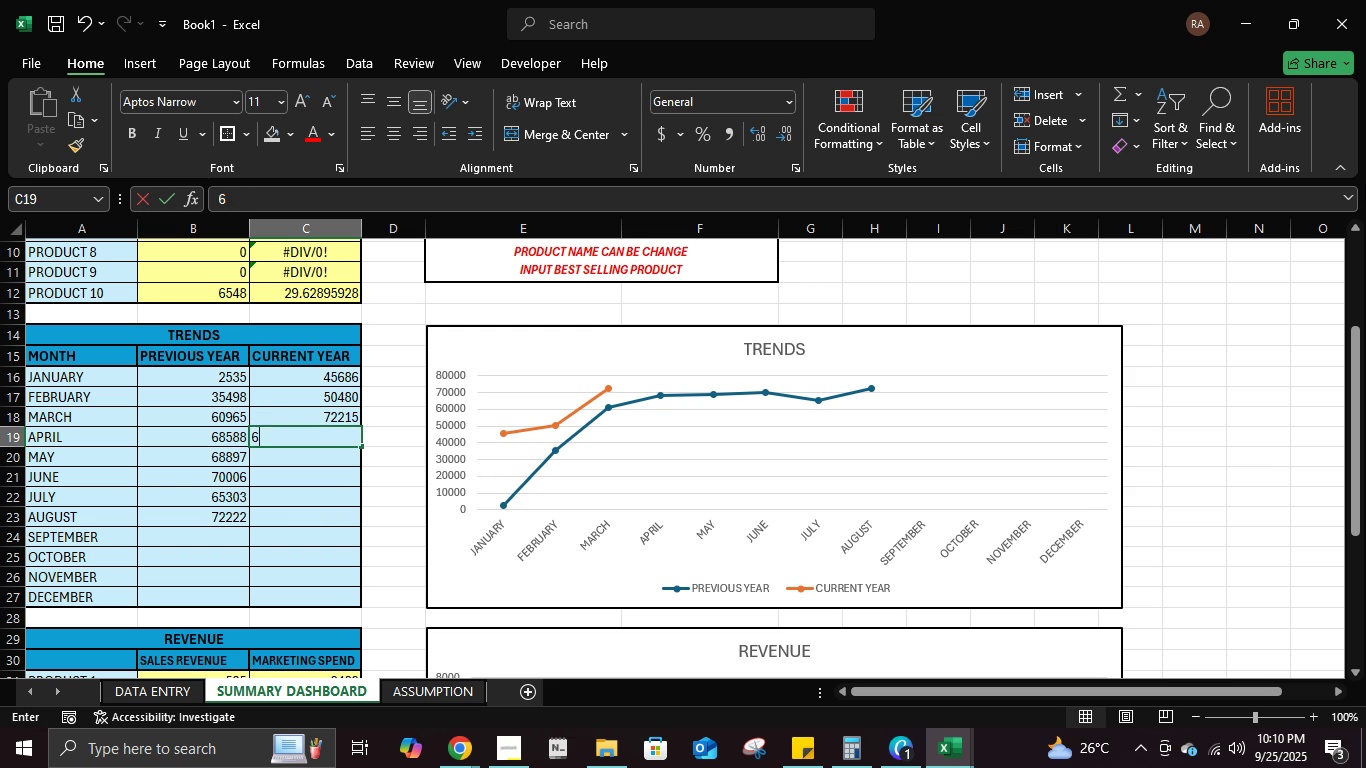 
key(Numpad6)
 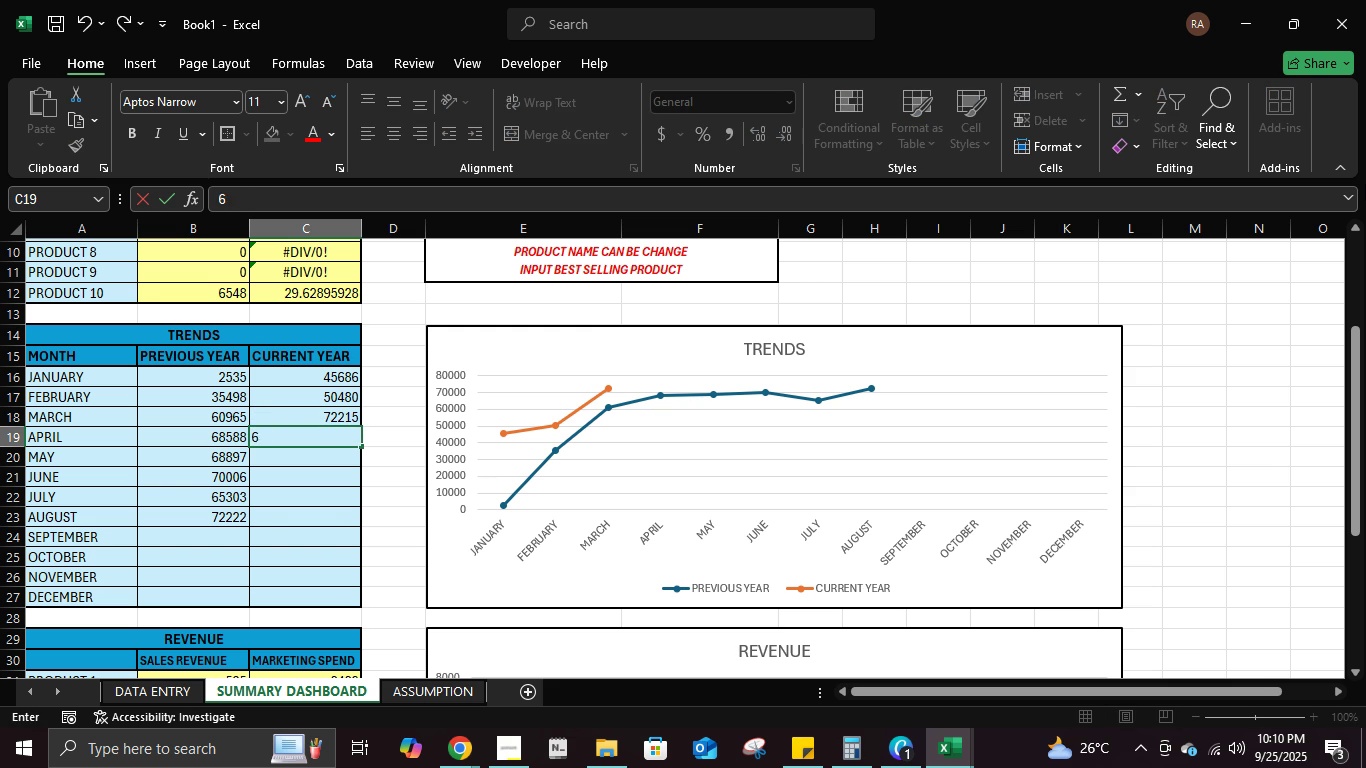 
key(Numpad8)
 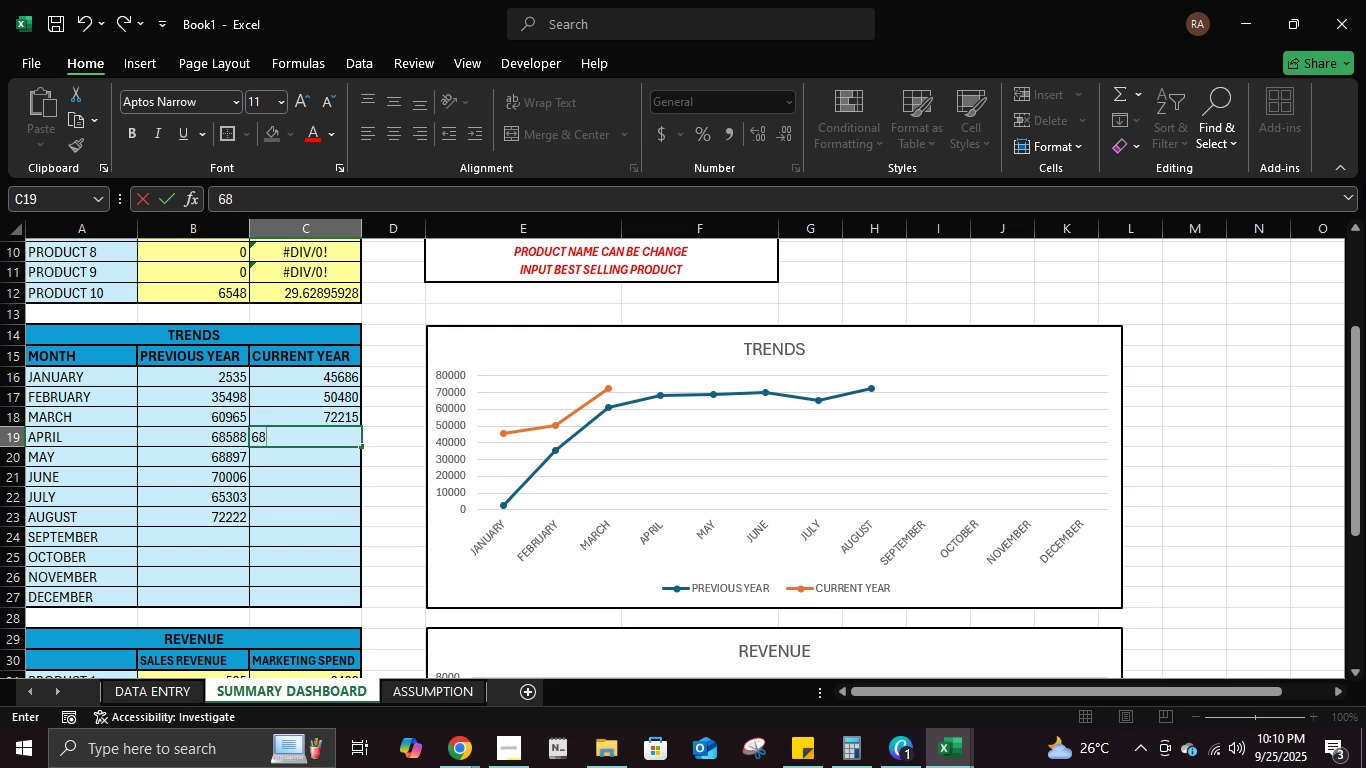 
key(Numpad3)
 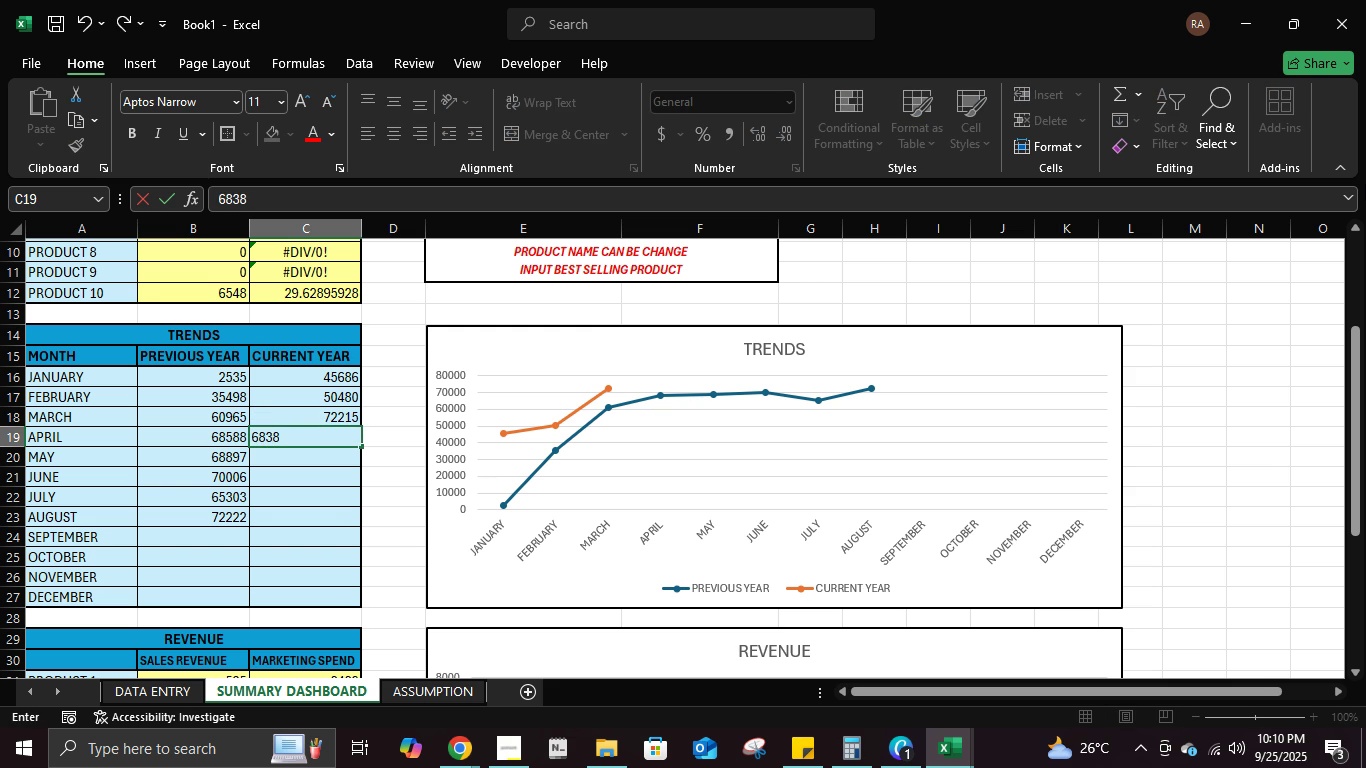 
key(Numpad8)
 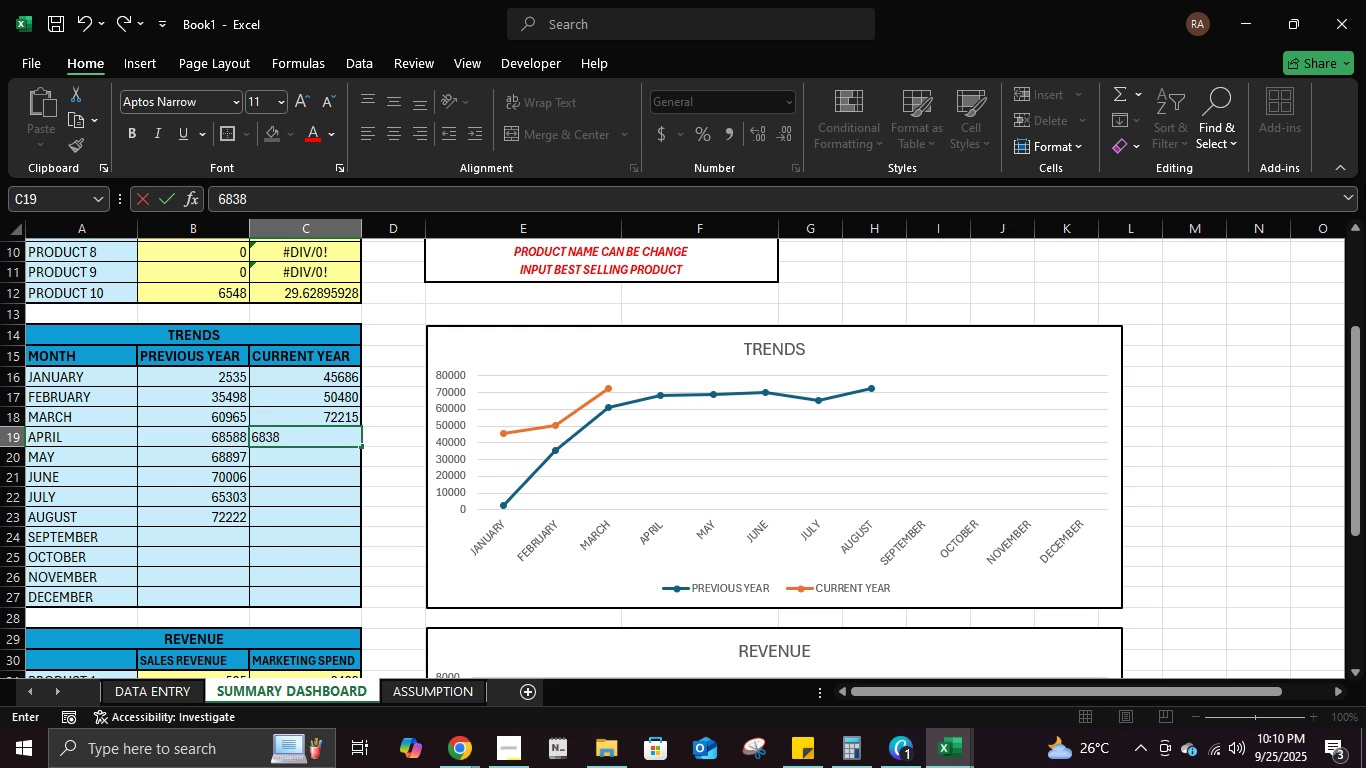 
key(Numpad8)
 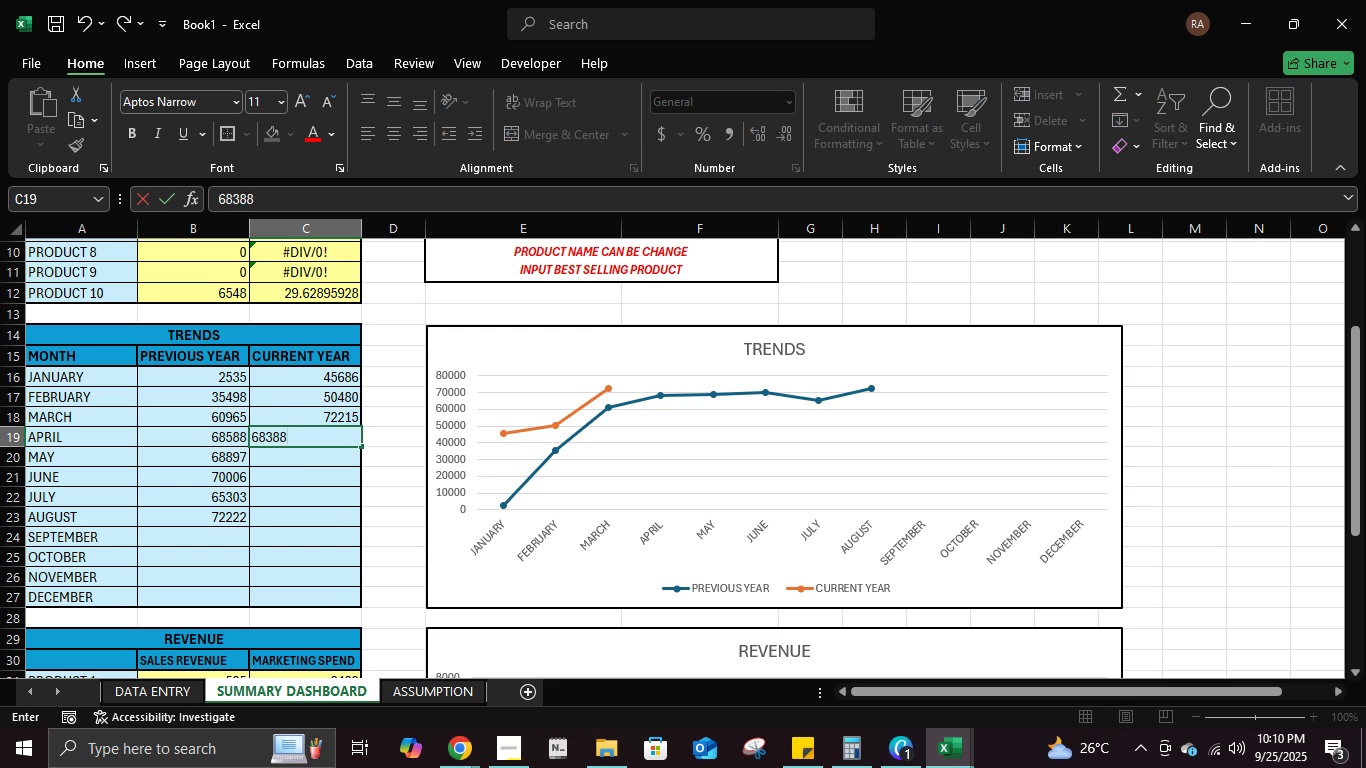 
key(NumpadEnter)
 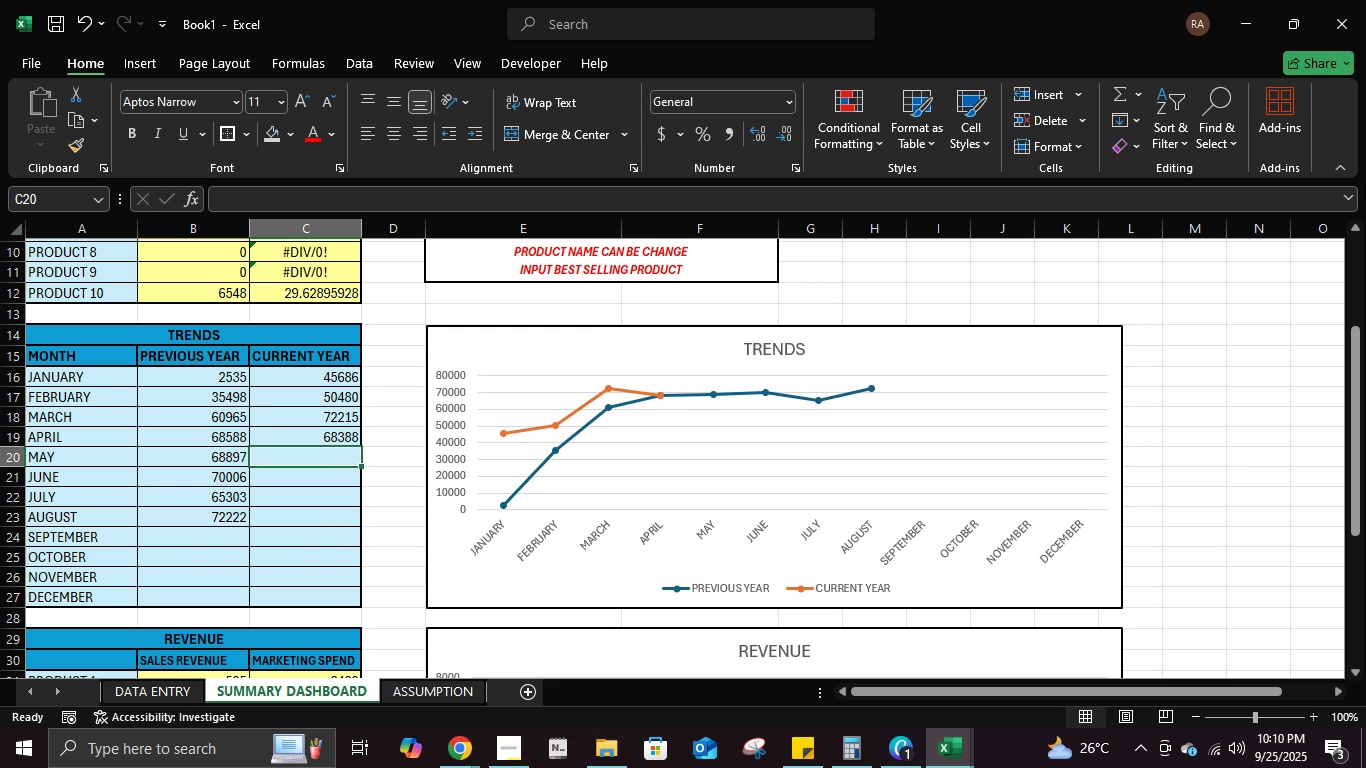 
key(Numpad7)
 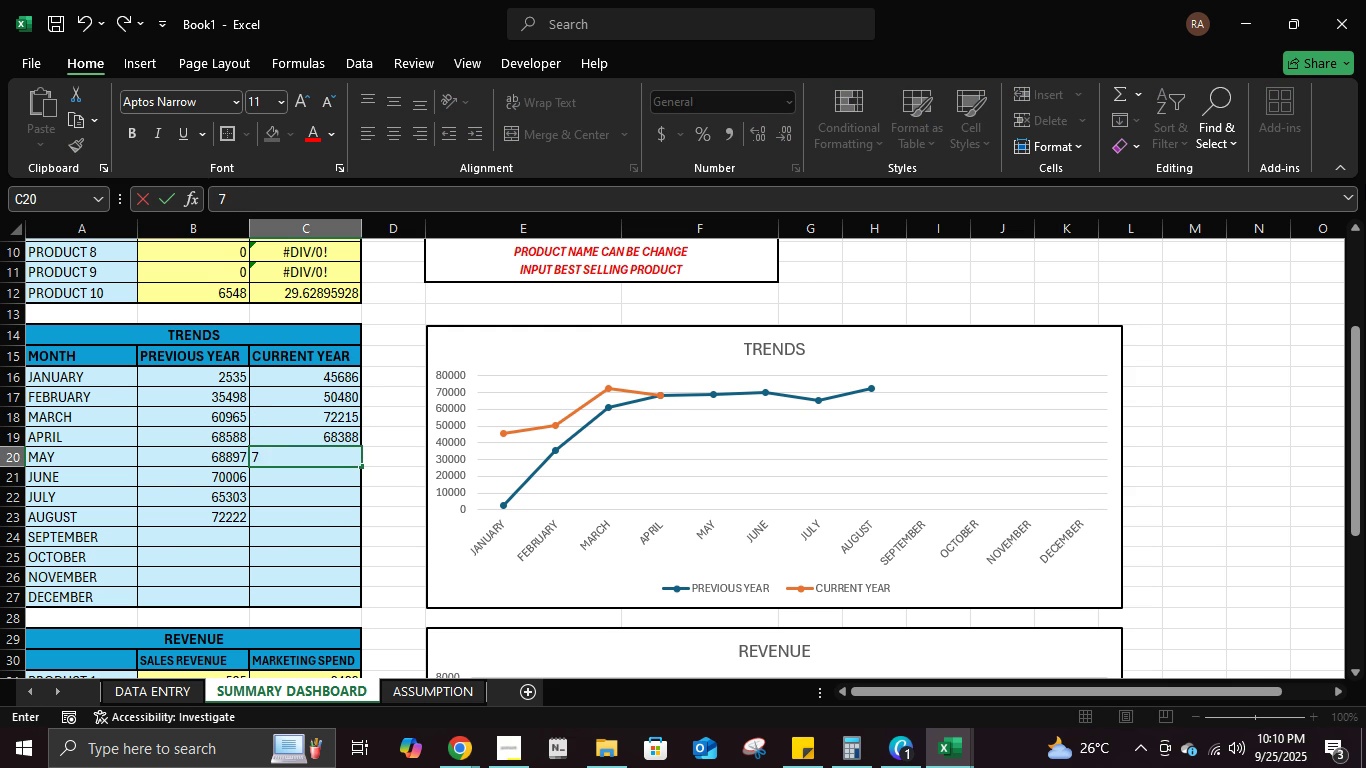 
key(Numpad2)
 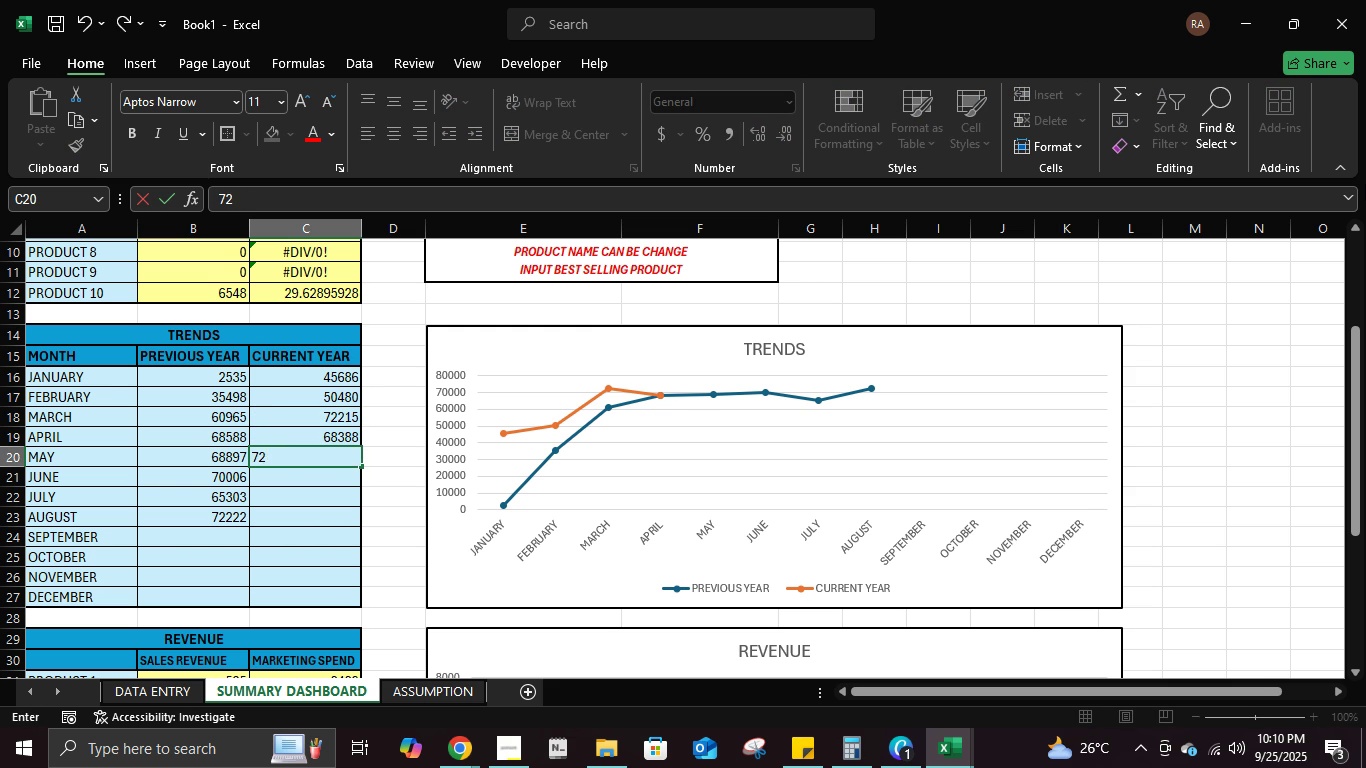 
key(Numpad2)
 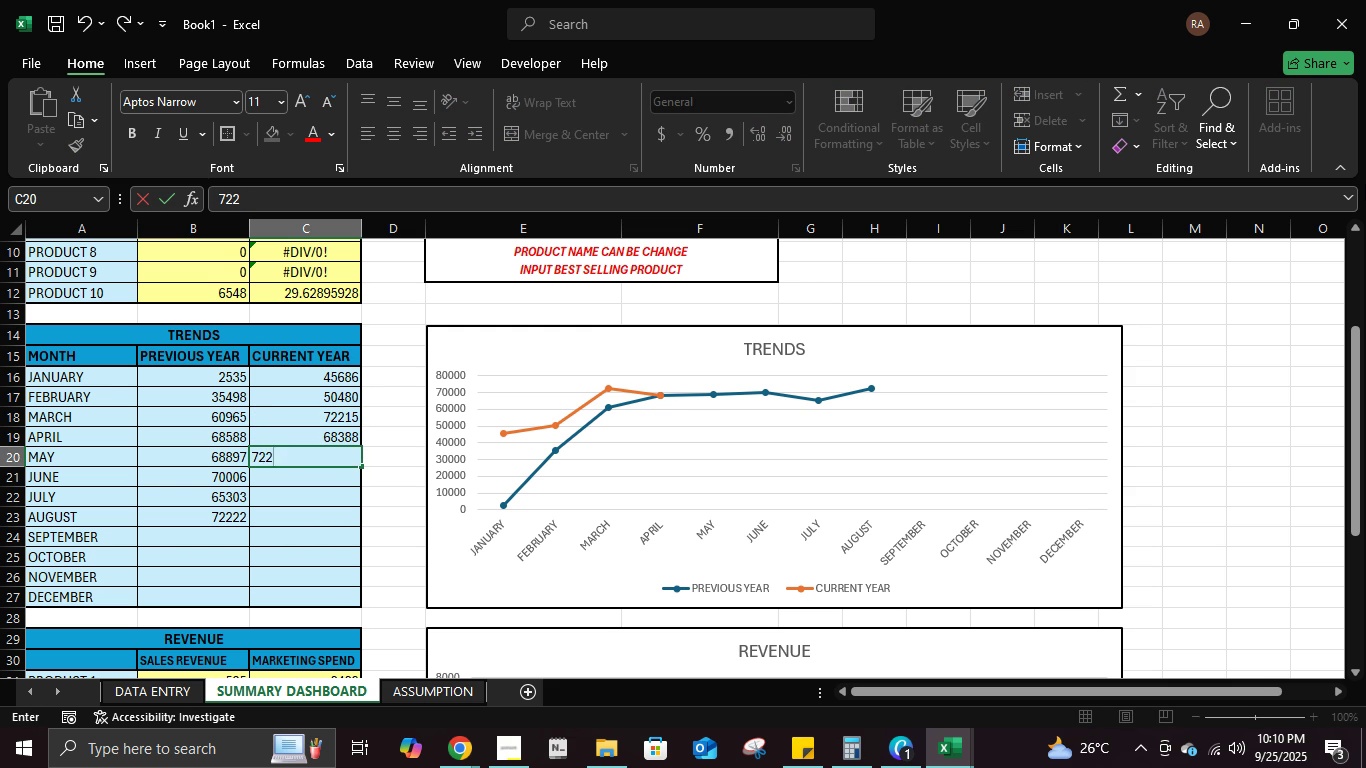 
key(Numpad0)
 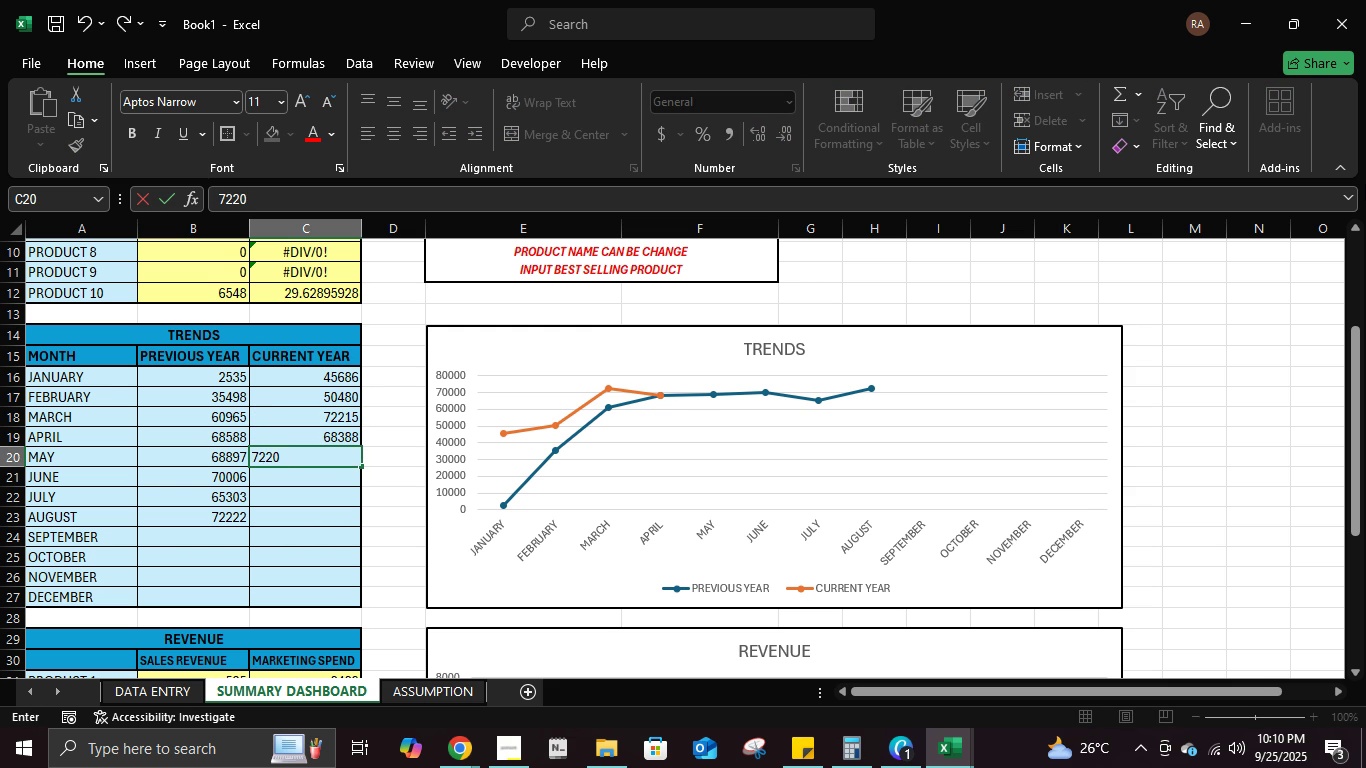 
key(Numpad5)
 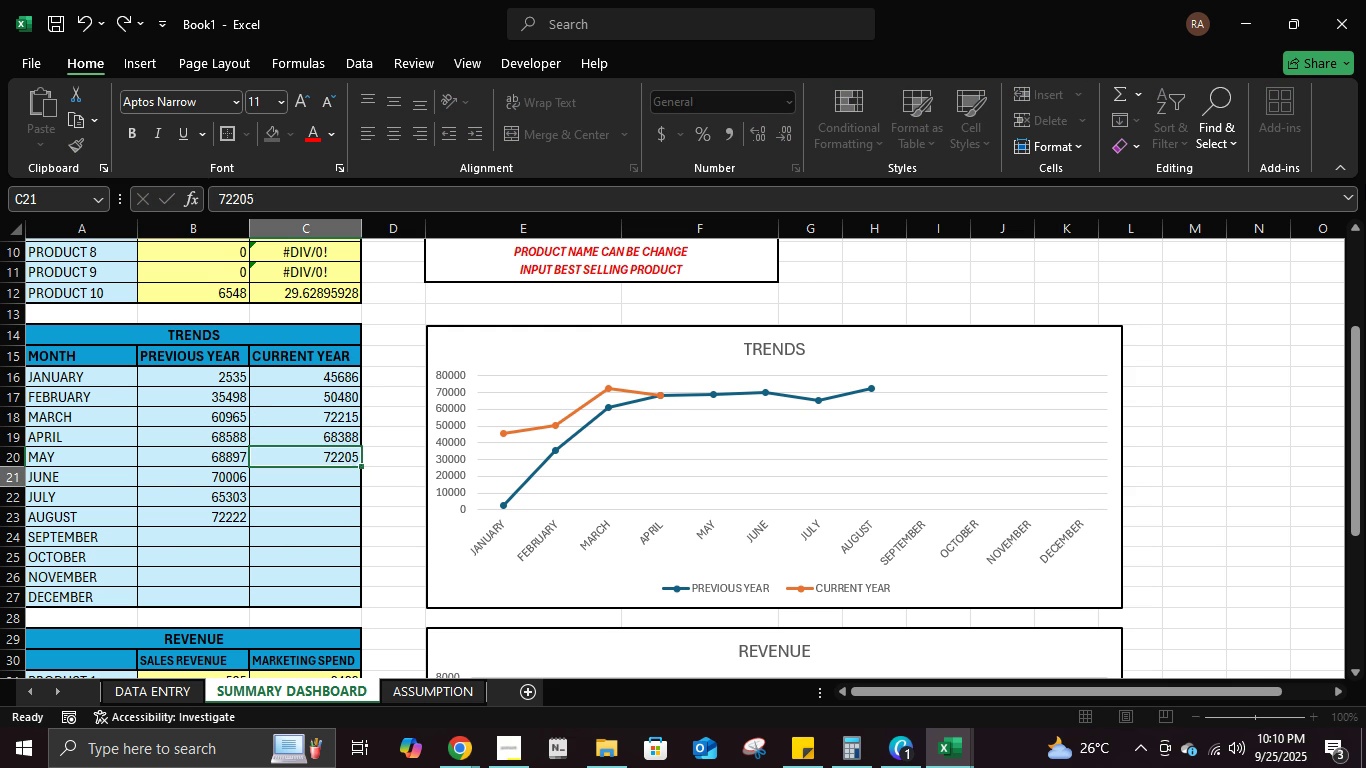 
key(NumpadEnter)
 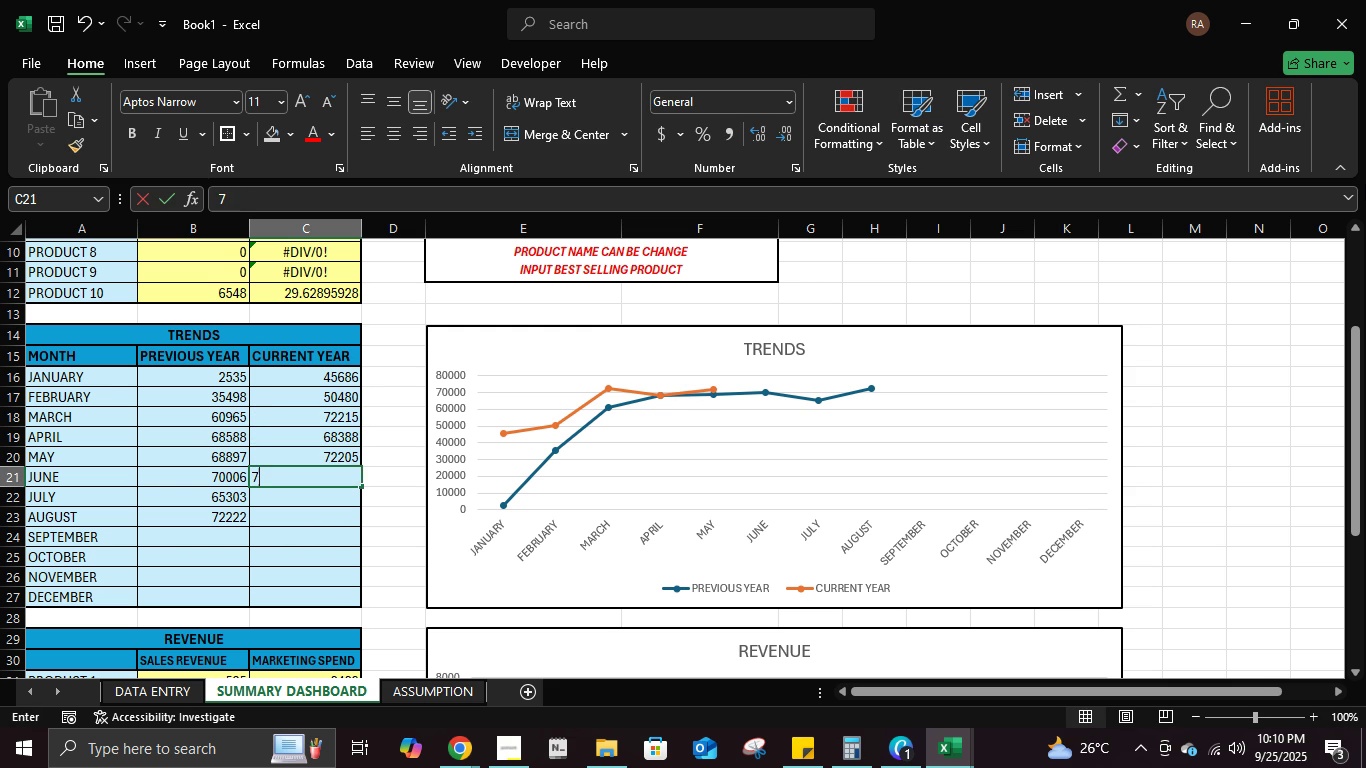 
key(Numpad7)
 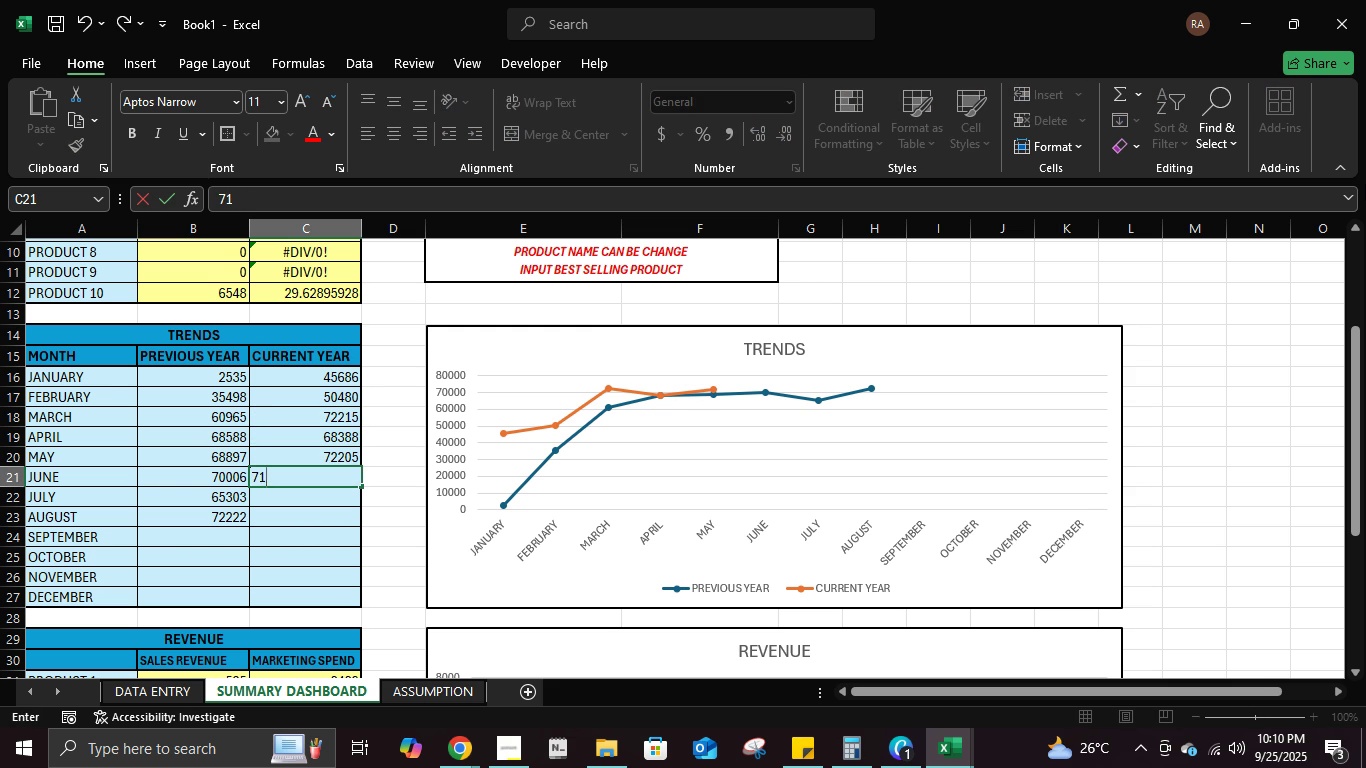 
key(Numpad1)
 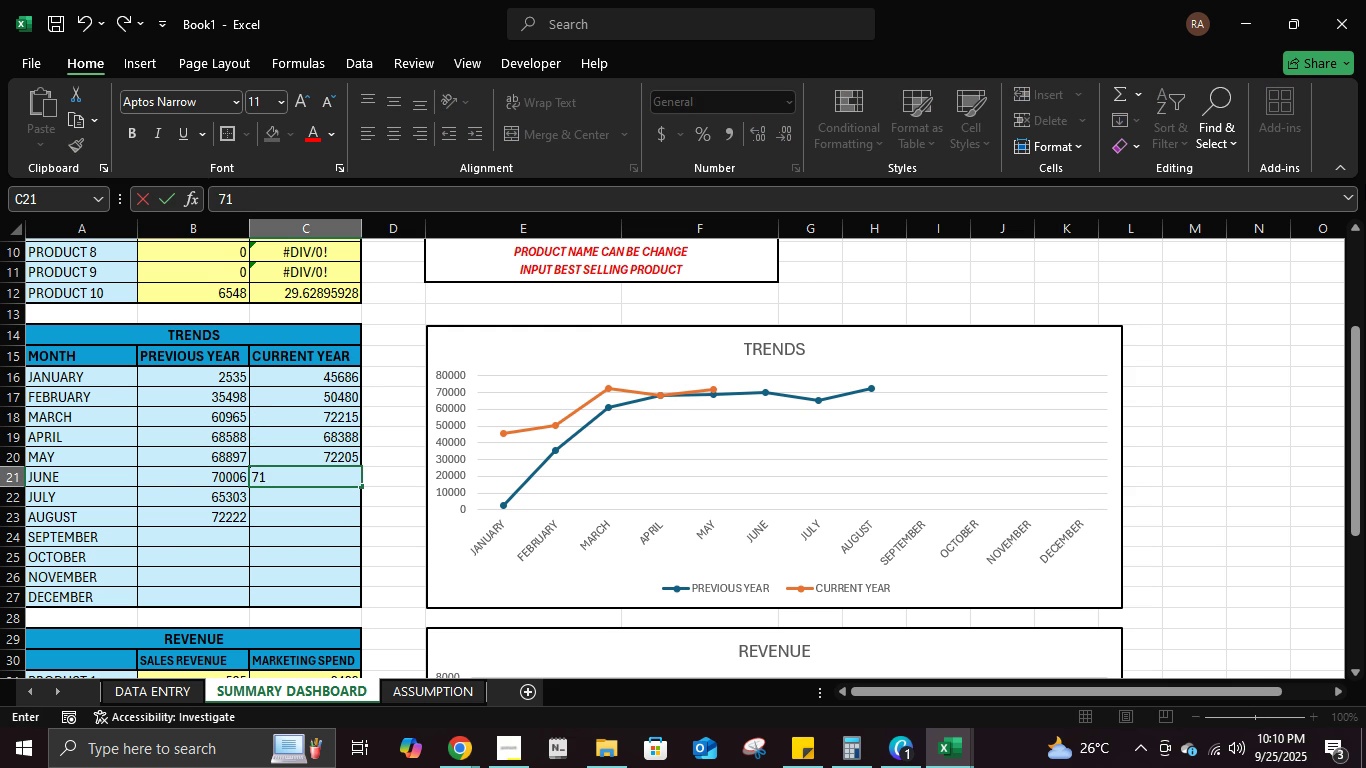 
key(Numpad0)
 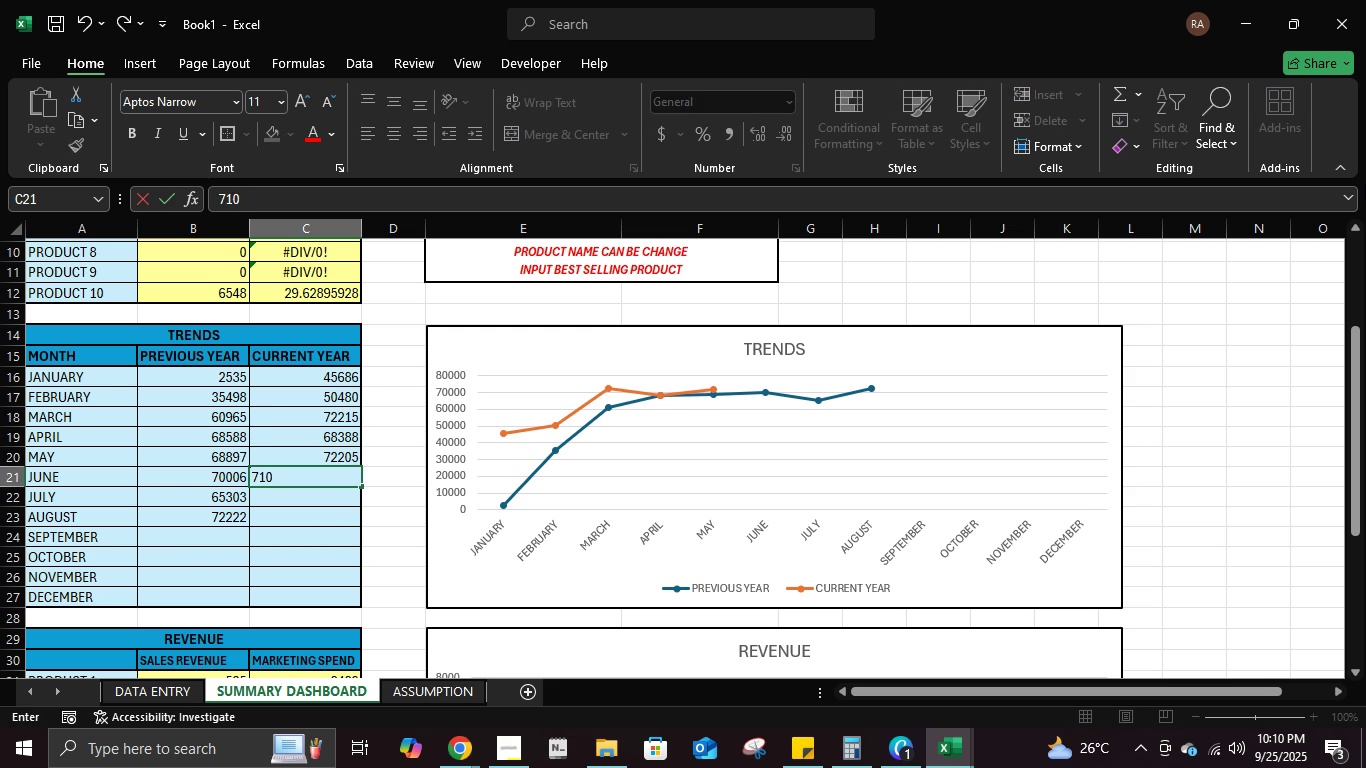 
key(Numpad0)
 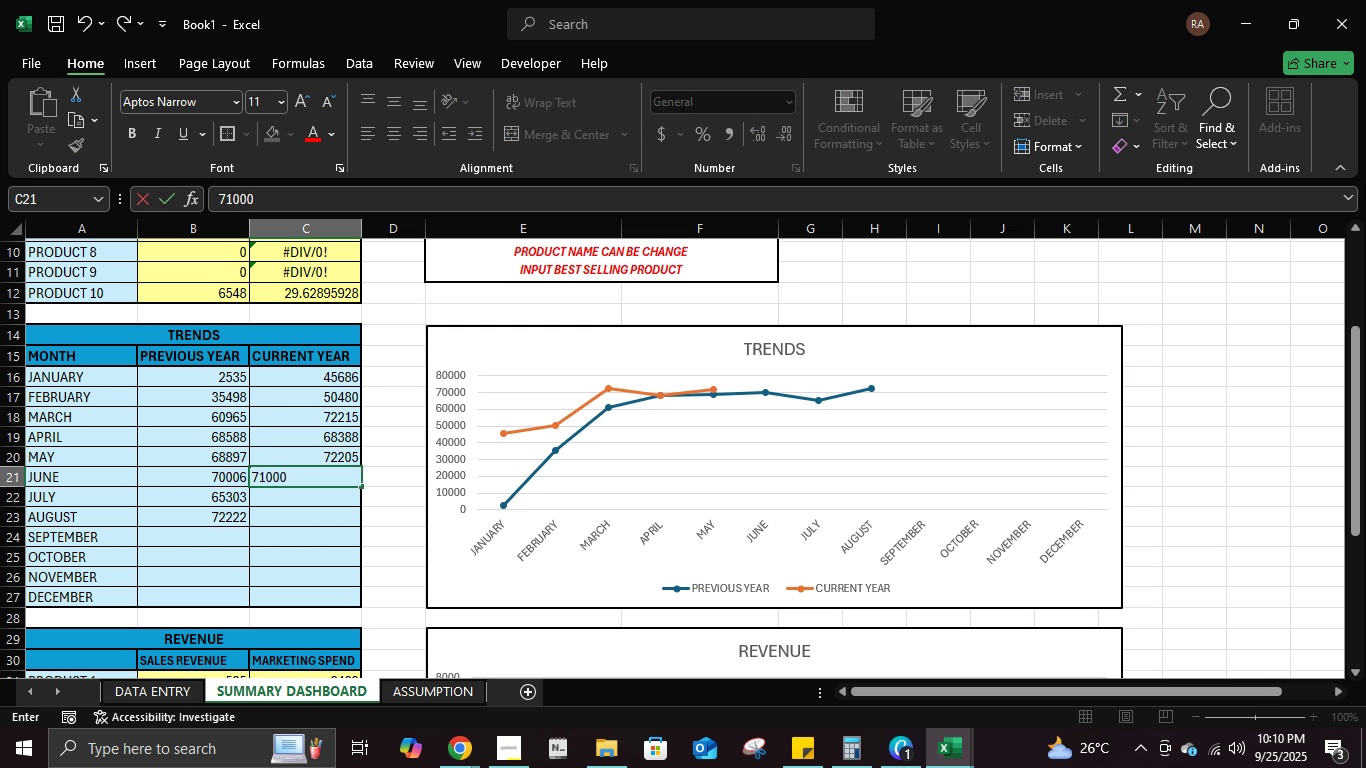 
key(Numpad0)
 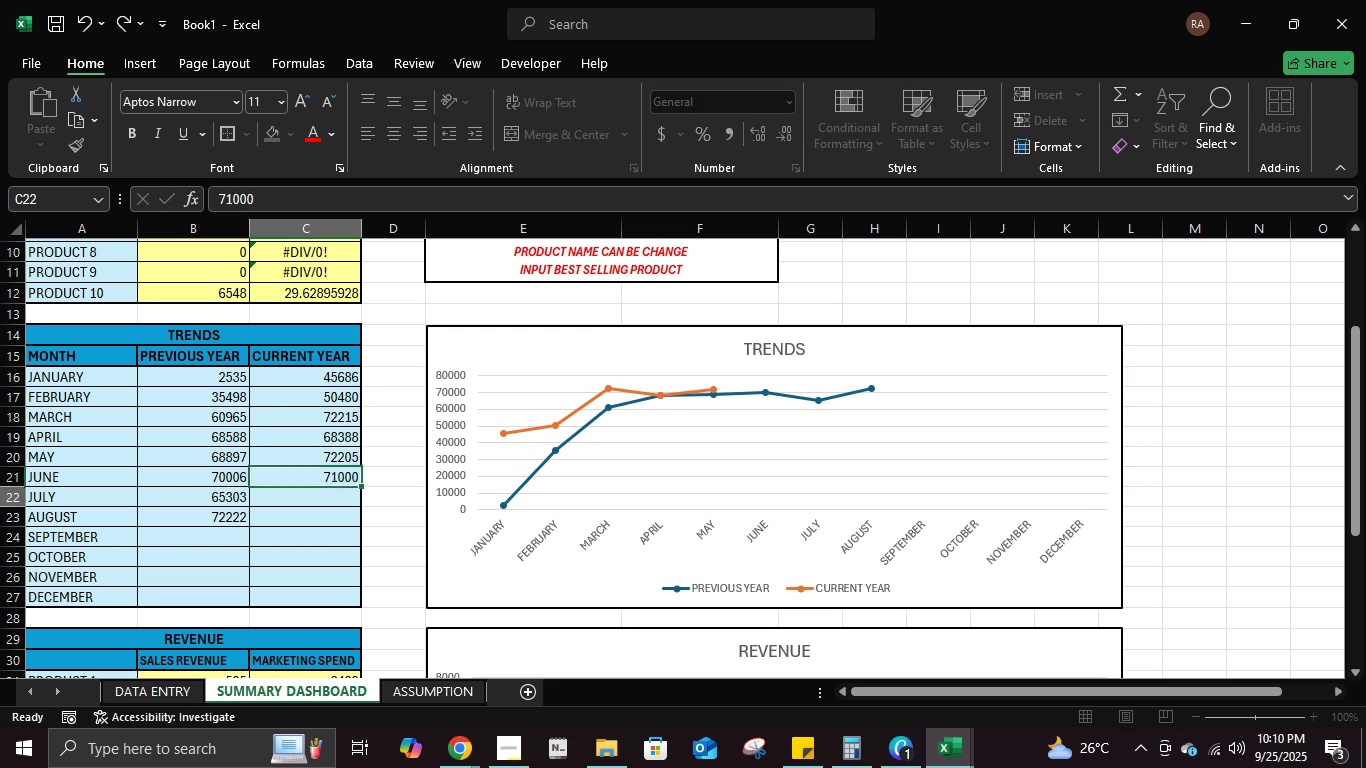 
key(NumpadEnter)
 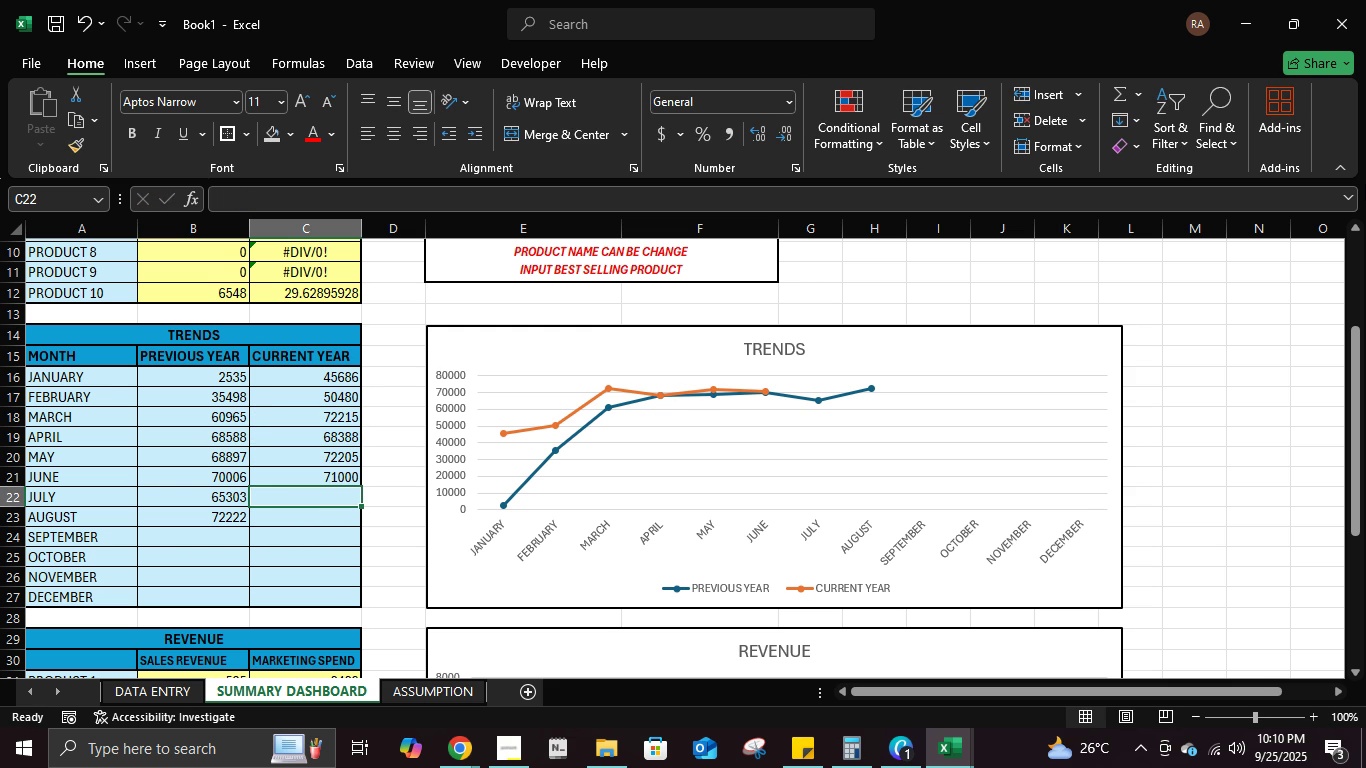 
key(Numpad6)
 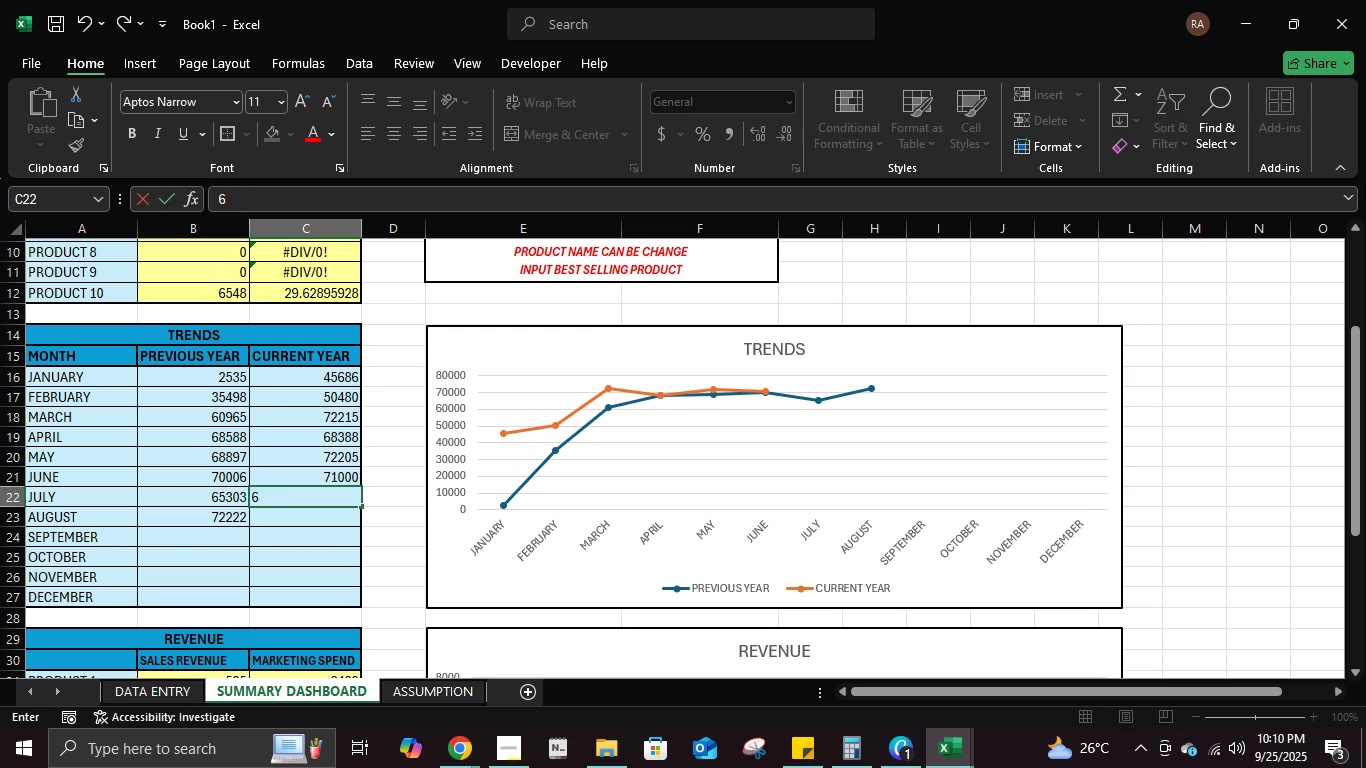 
key(Numpad9)
 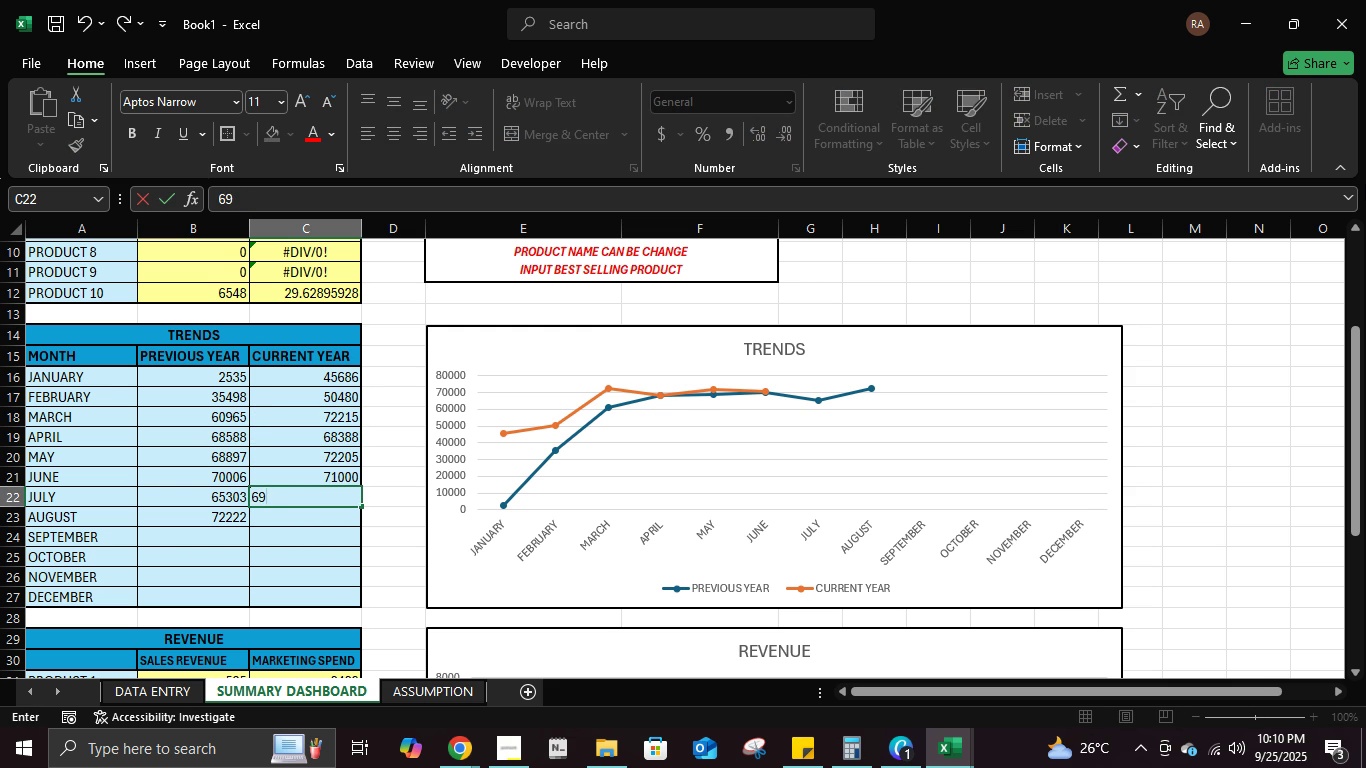 
key(Numpad0)
 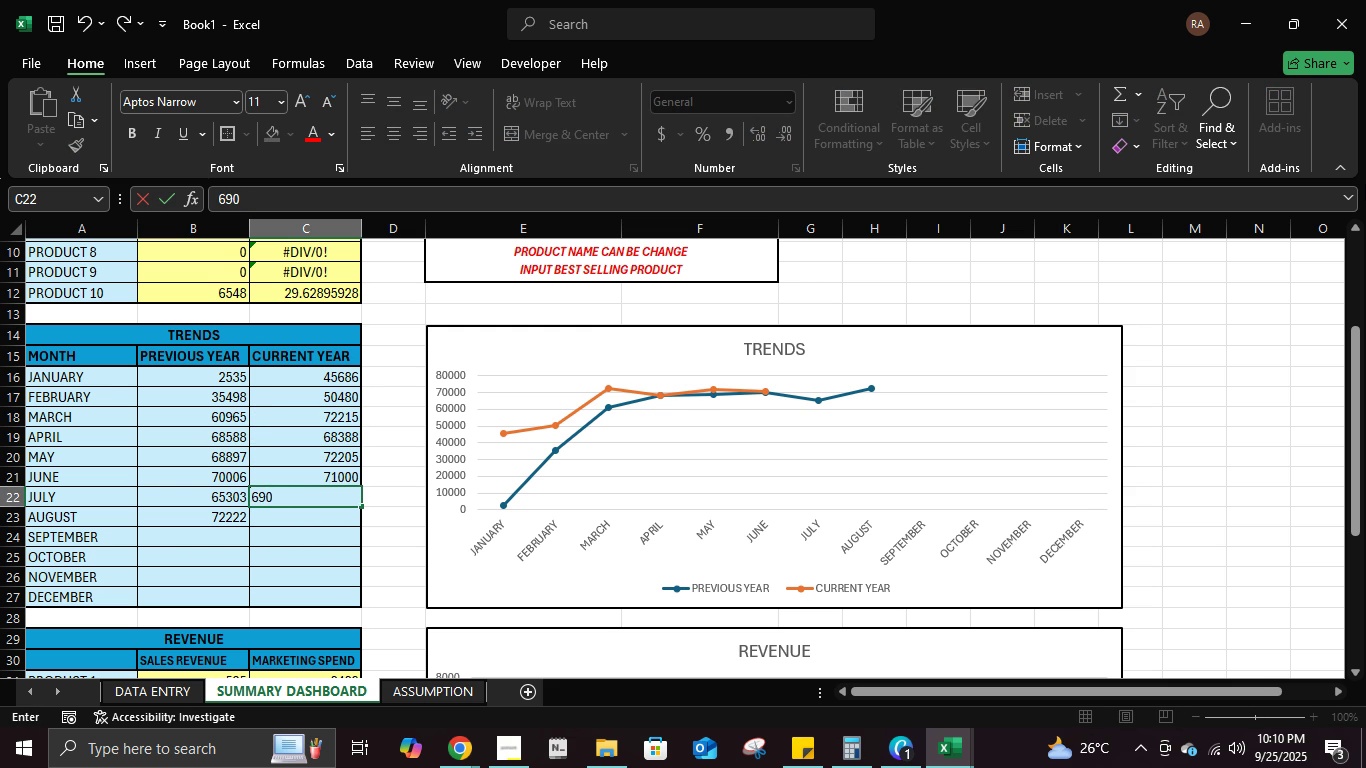 
key(Numpad3)
 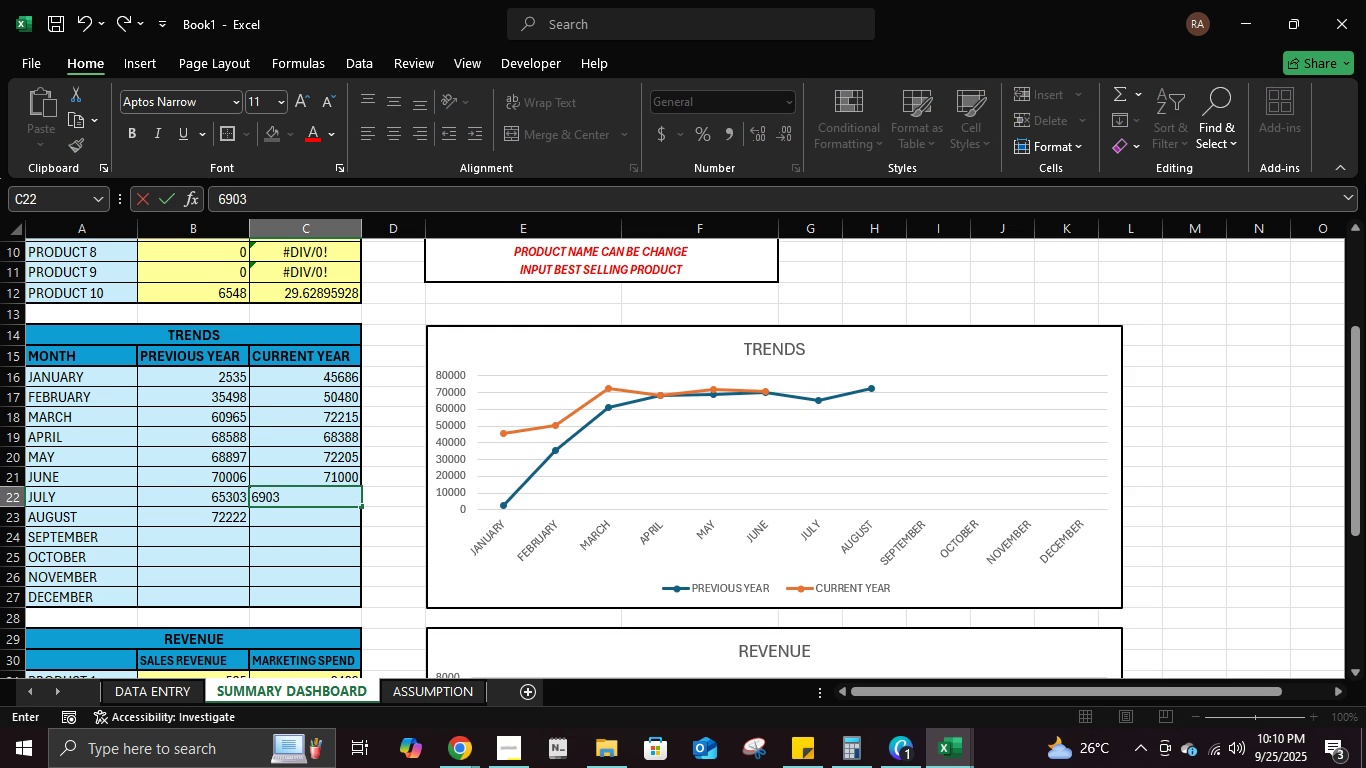 
key(Numpad5)
 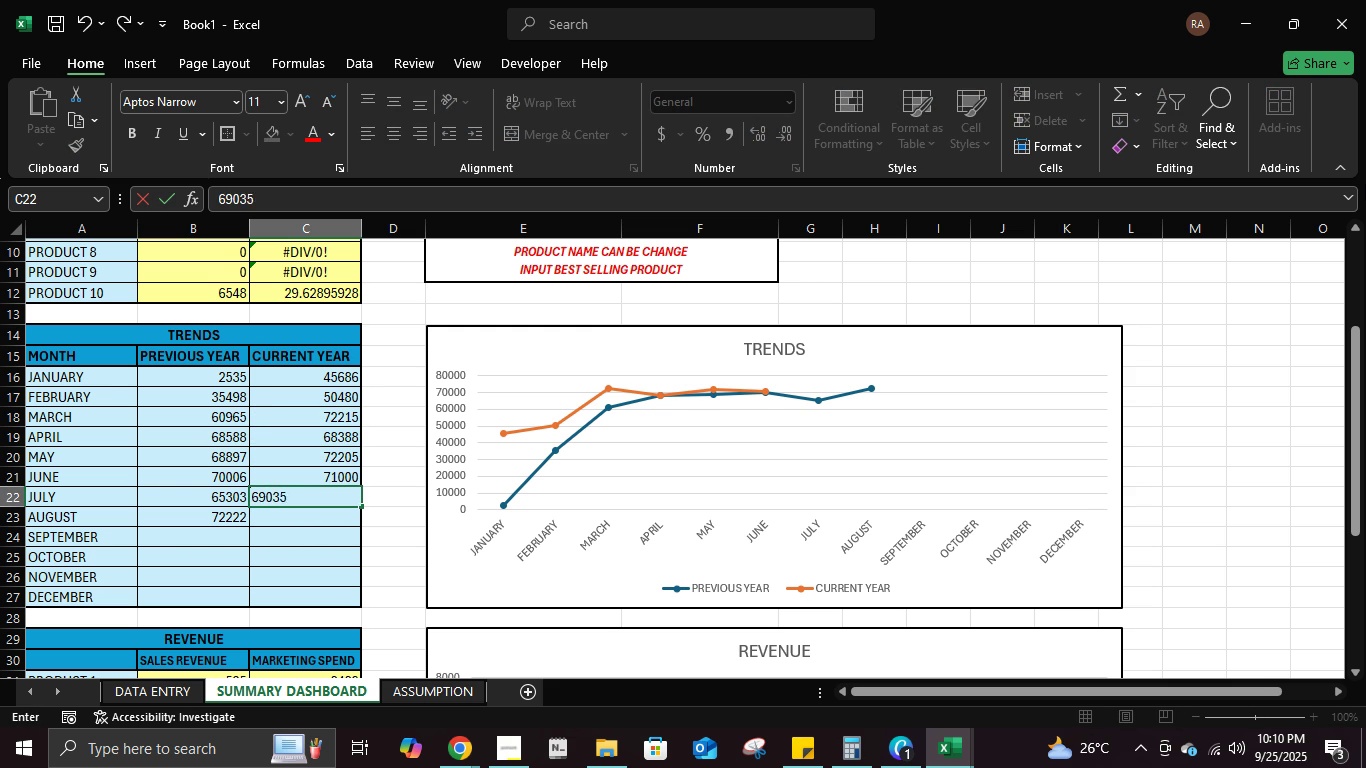 
key(NumpadEnter)
 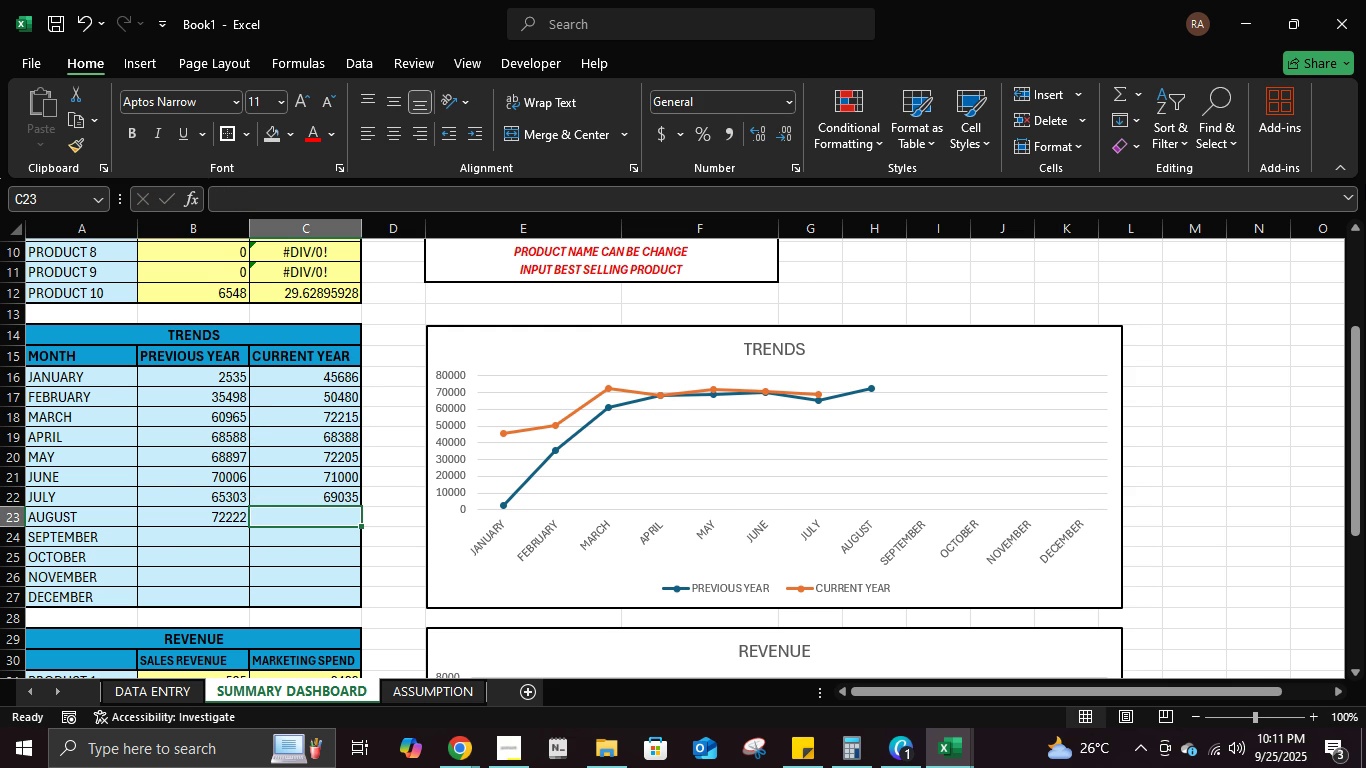 
key(Numpad8)
 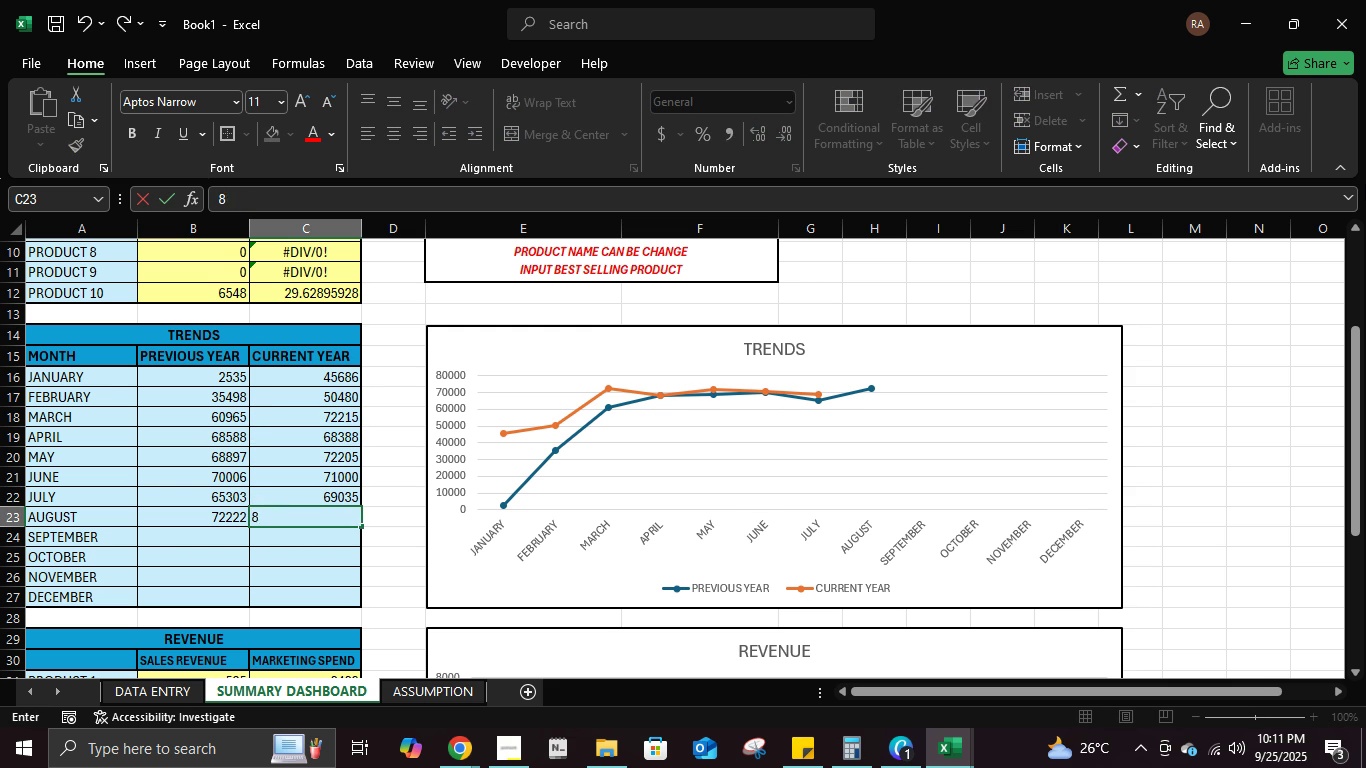 
key(Numpad0)
 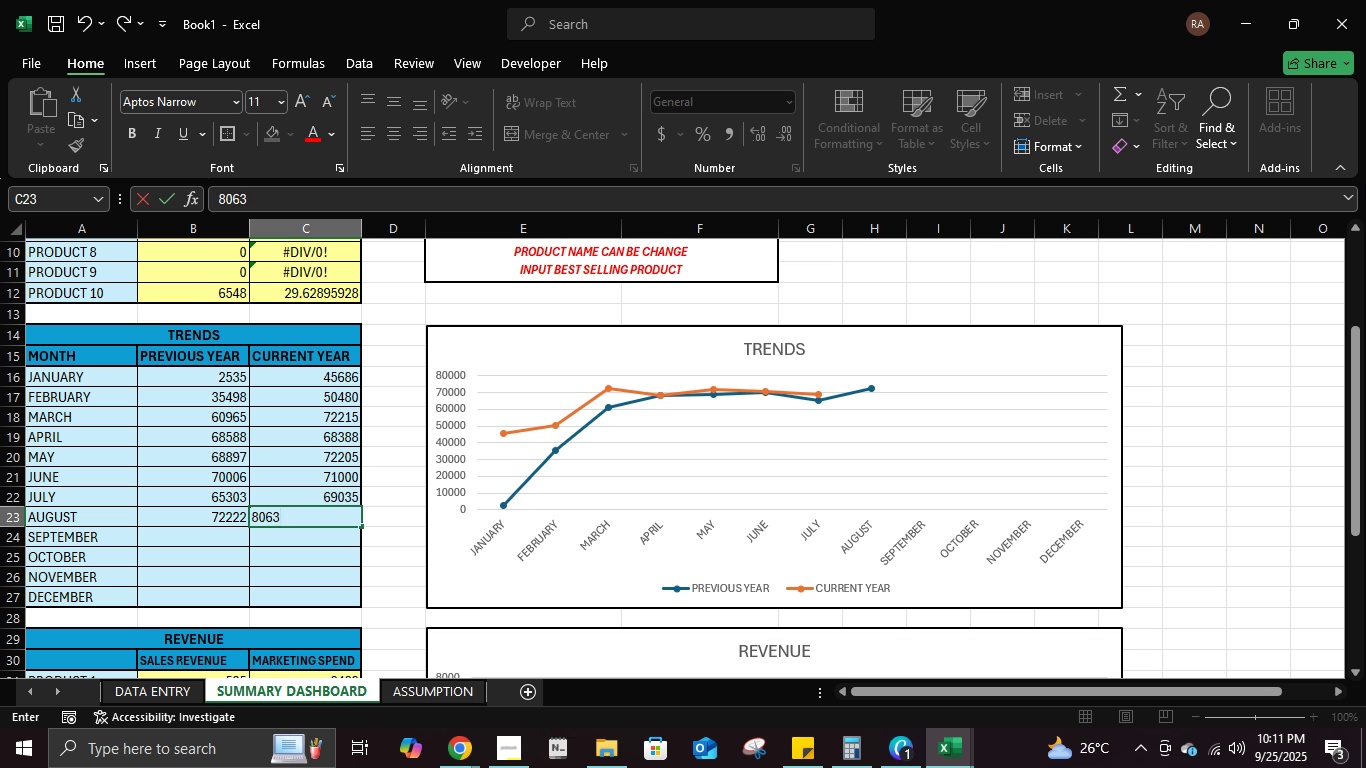 
key(Numpad3)
 